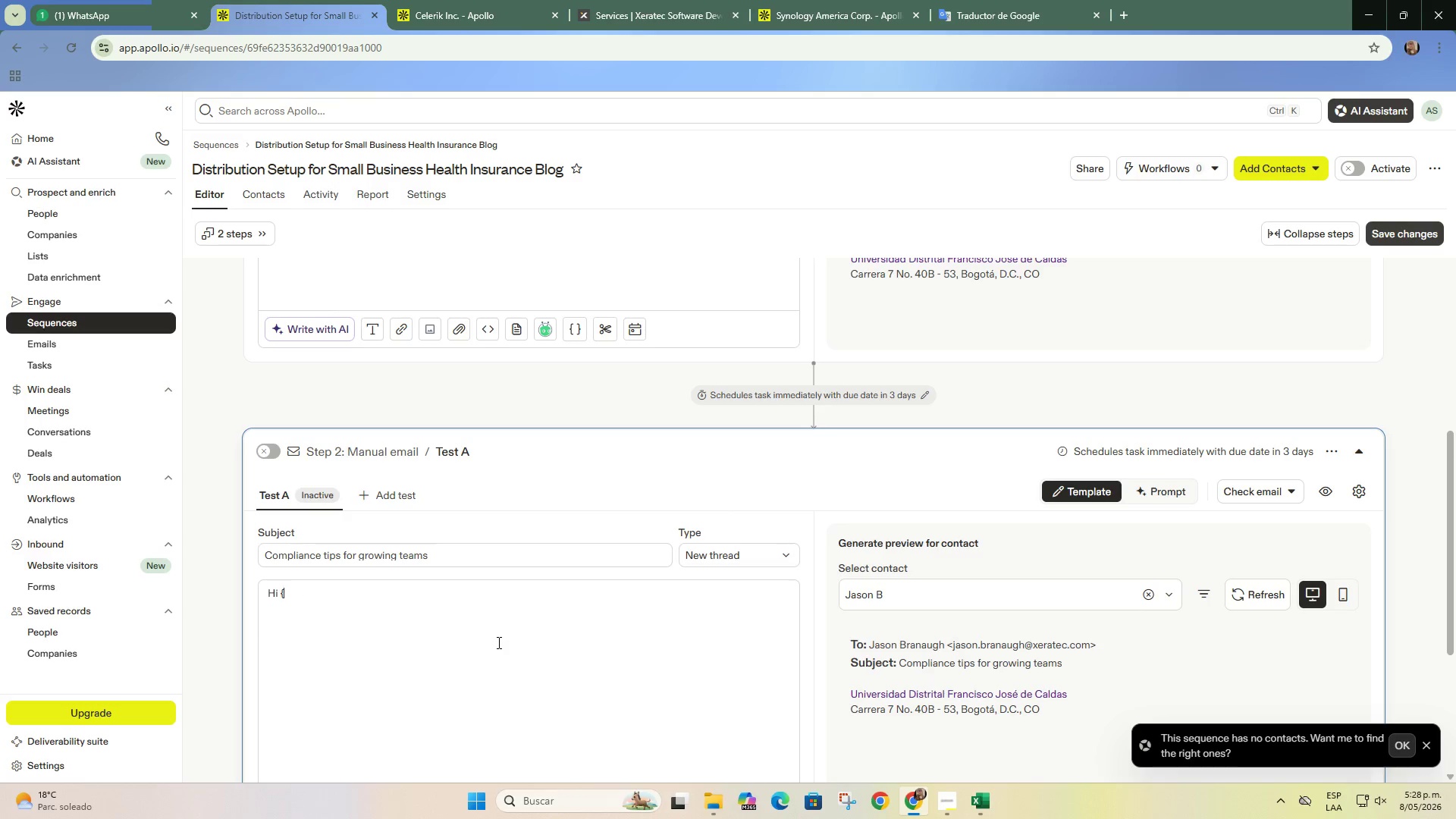 
key(Quote)
 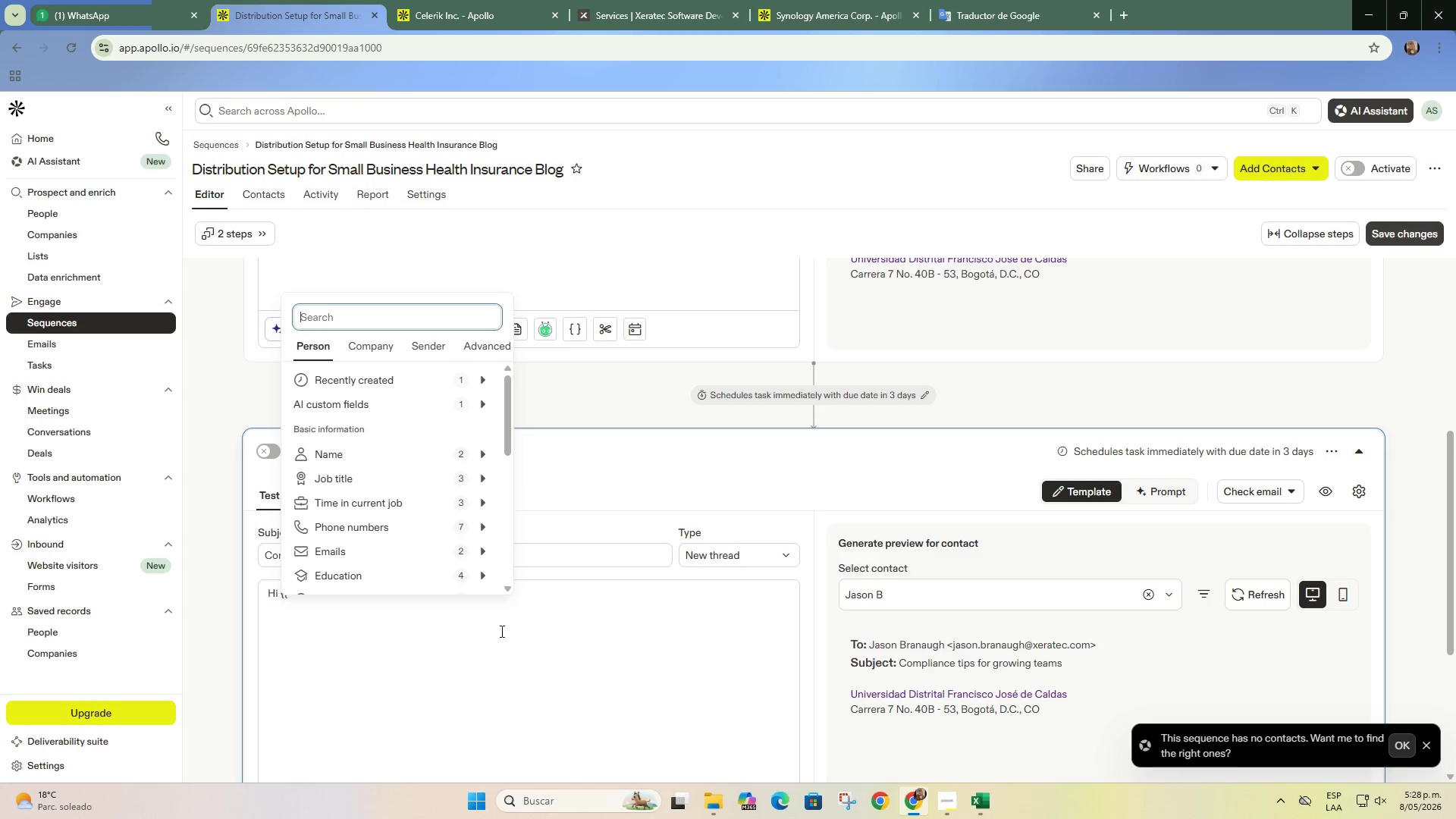 
left_click([565, 597])
 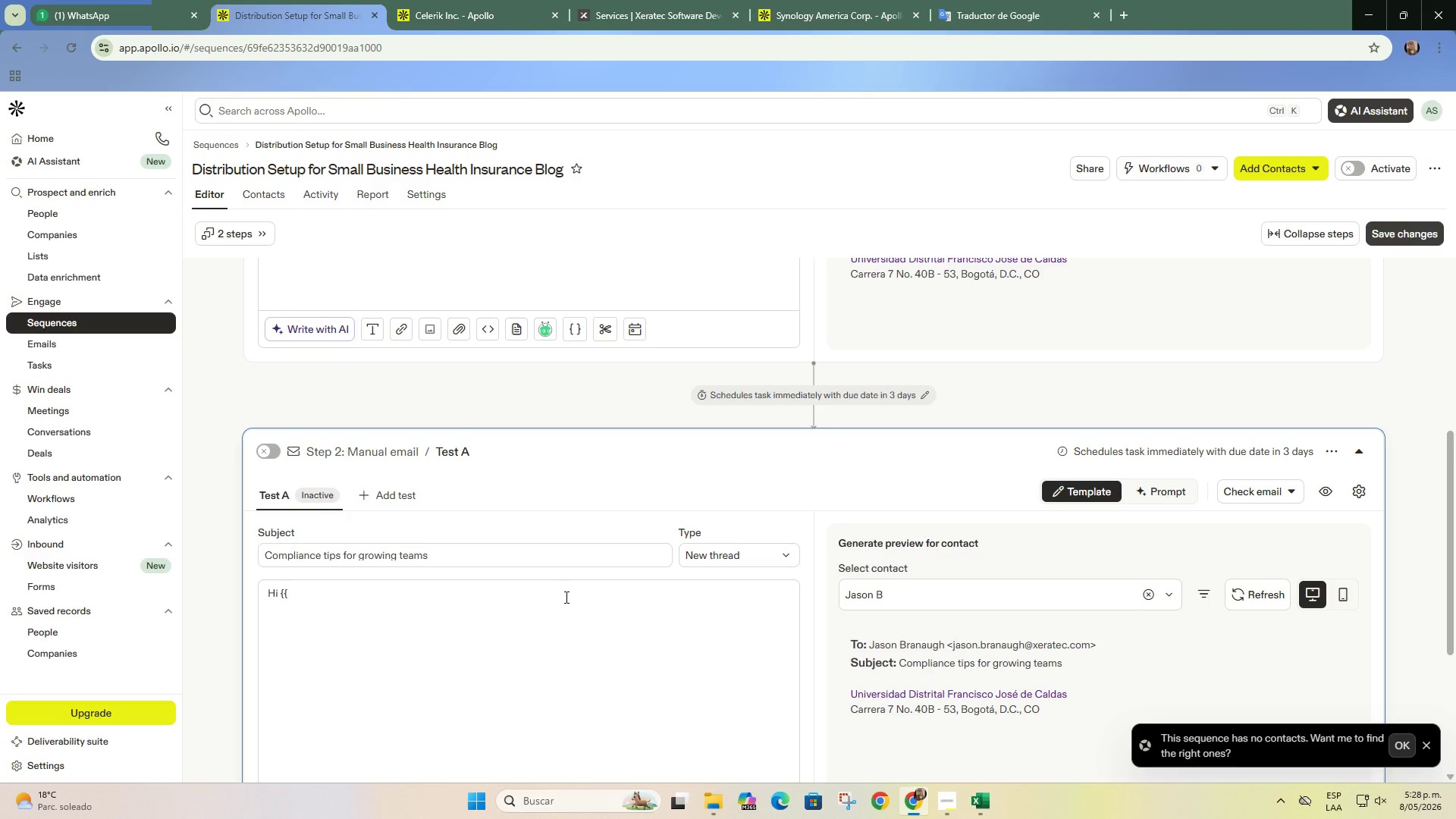 
type(fir)
key(Backspace)
type(srt_name//)
 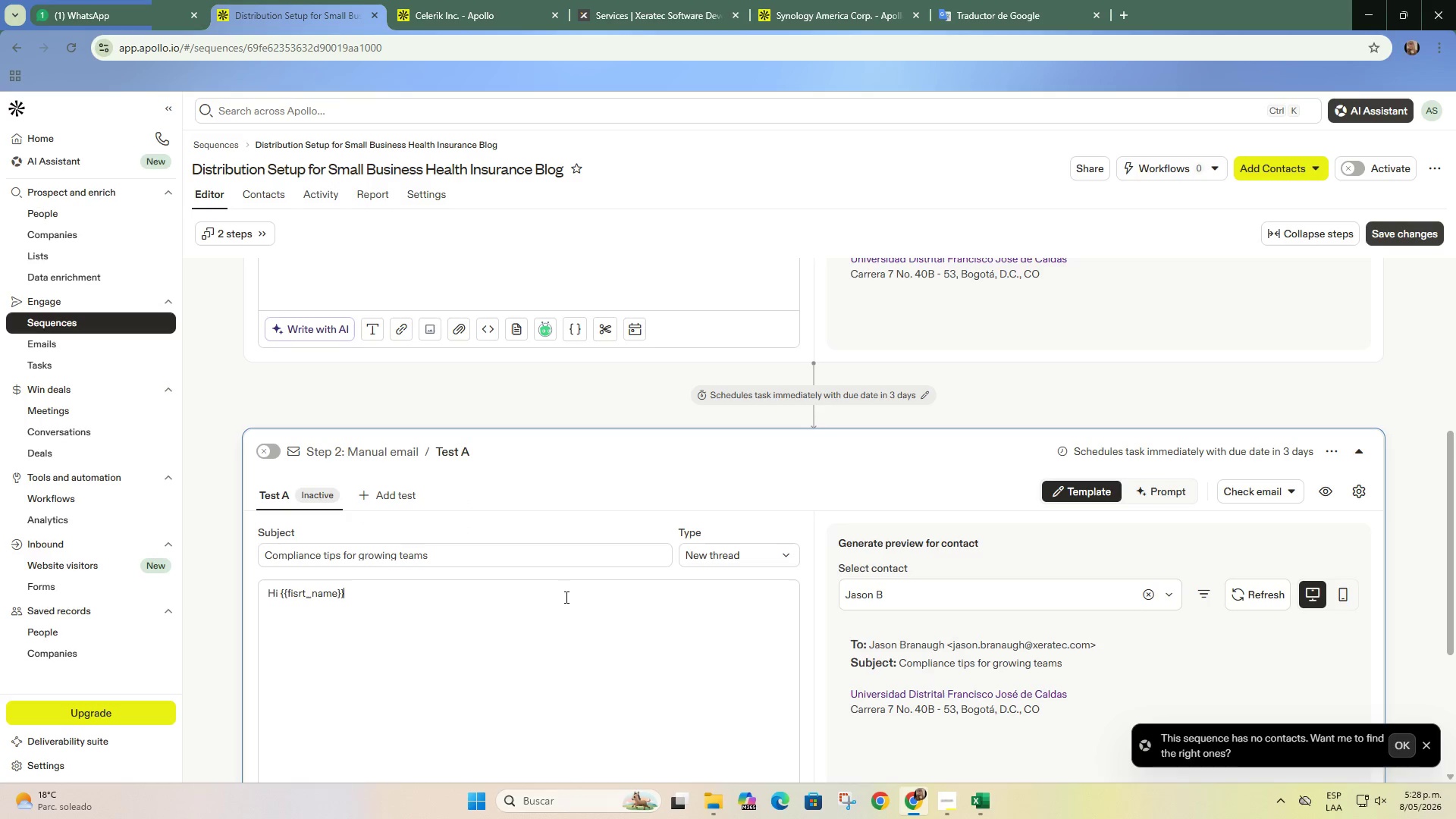 
key(Enter)
 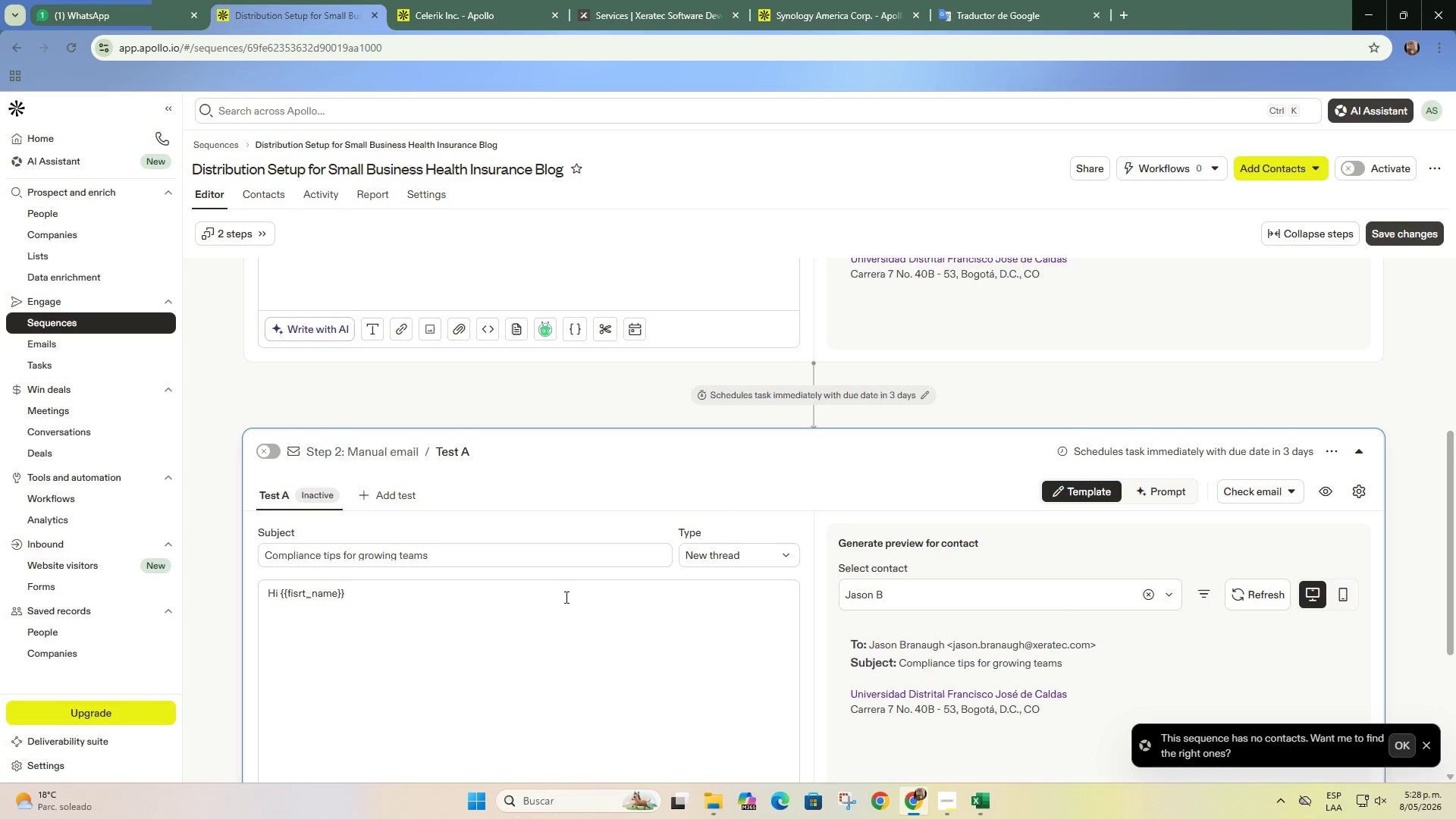 
key(Enter)
 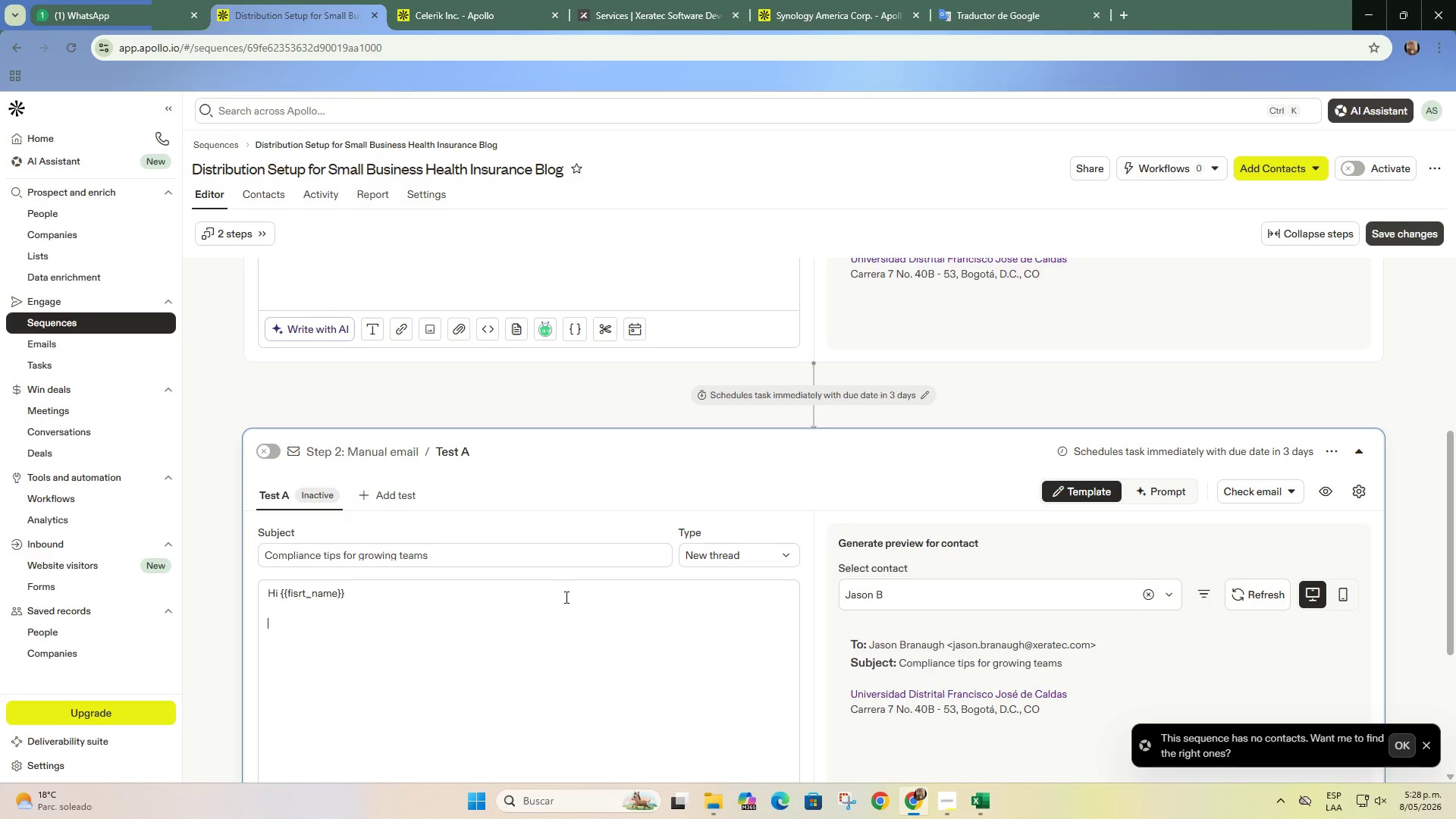 
type(Just wanted to follow uop)
key(Backspace)
key(Backspace)
type(p and s)
 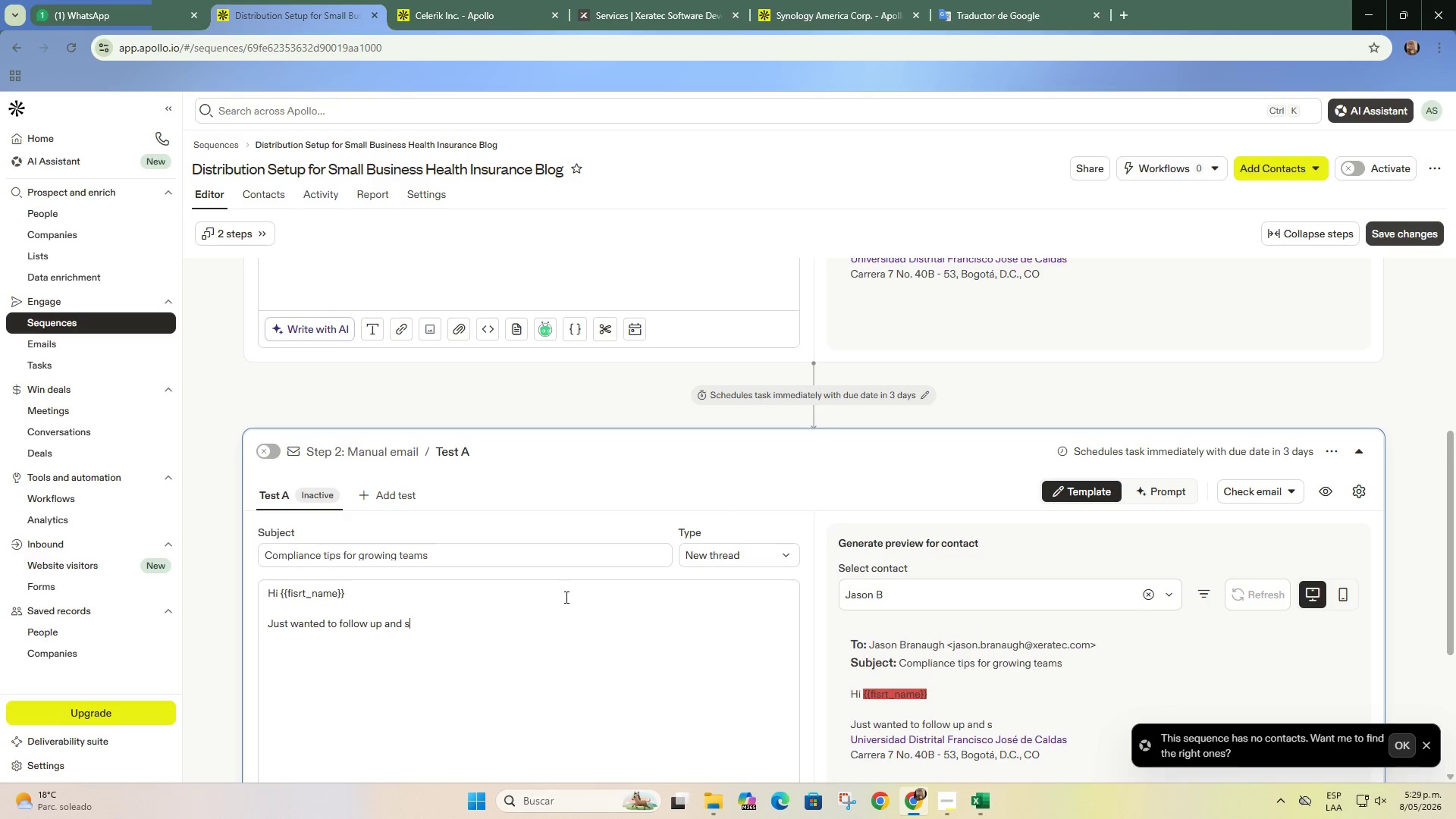 
type(ee whether the compliance tips I shared were e)
key(Backspace)
type(relevant dfo)
key(Backspace)
key(Backspace)
key(Backspace)
type(for where '')
 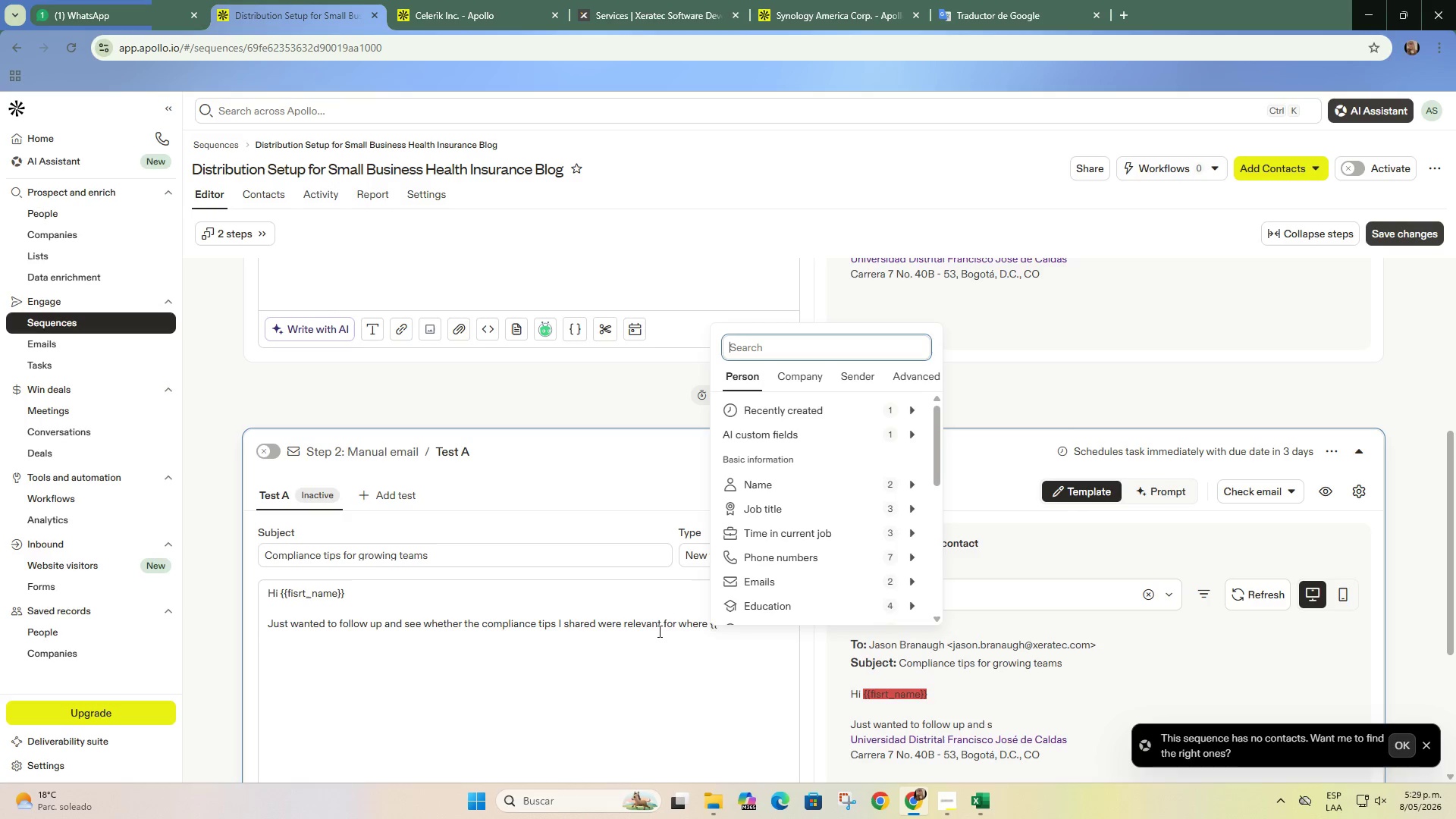 
left_click([725, 639])
 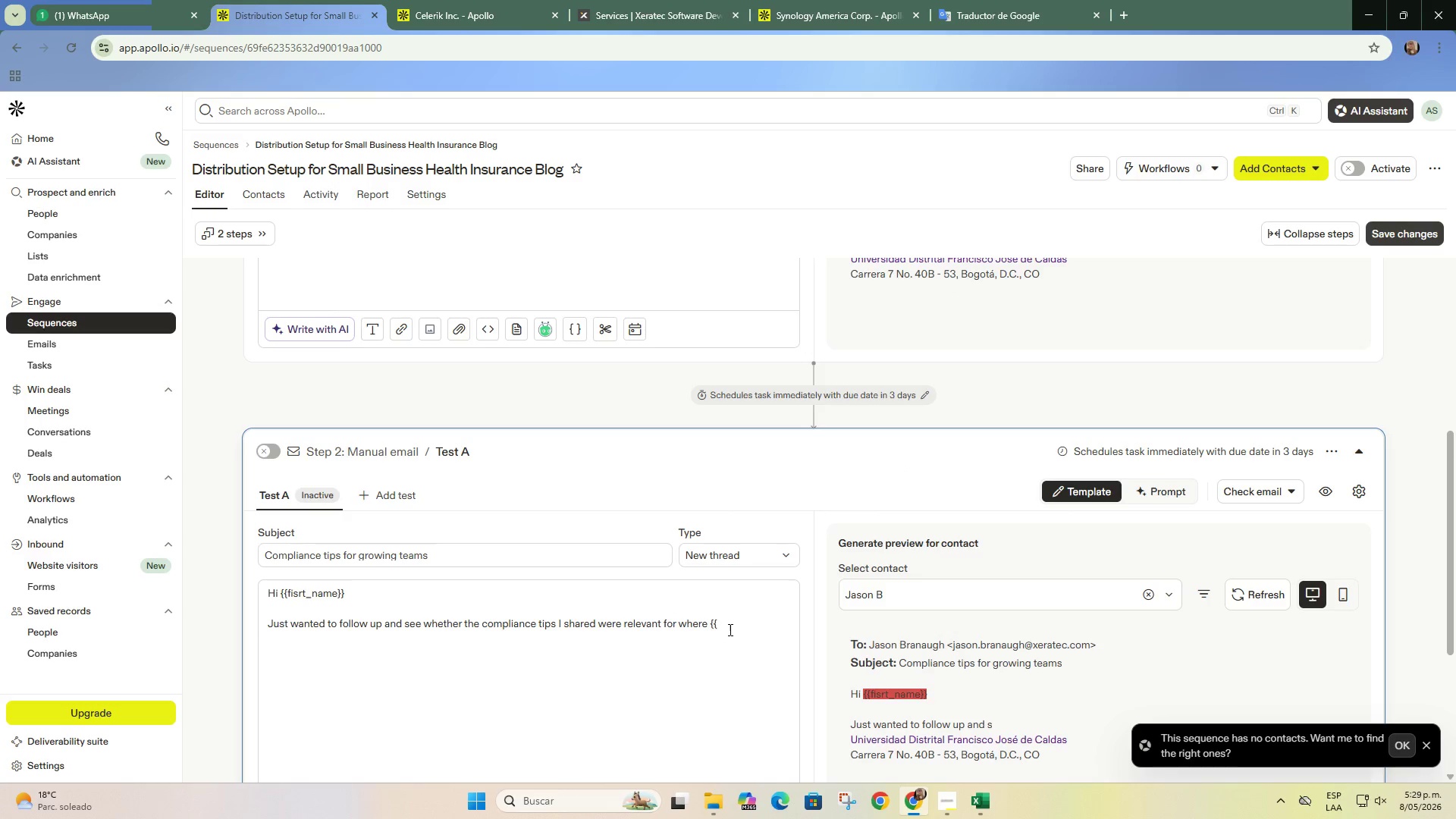 
type(company_name// id today.)
 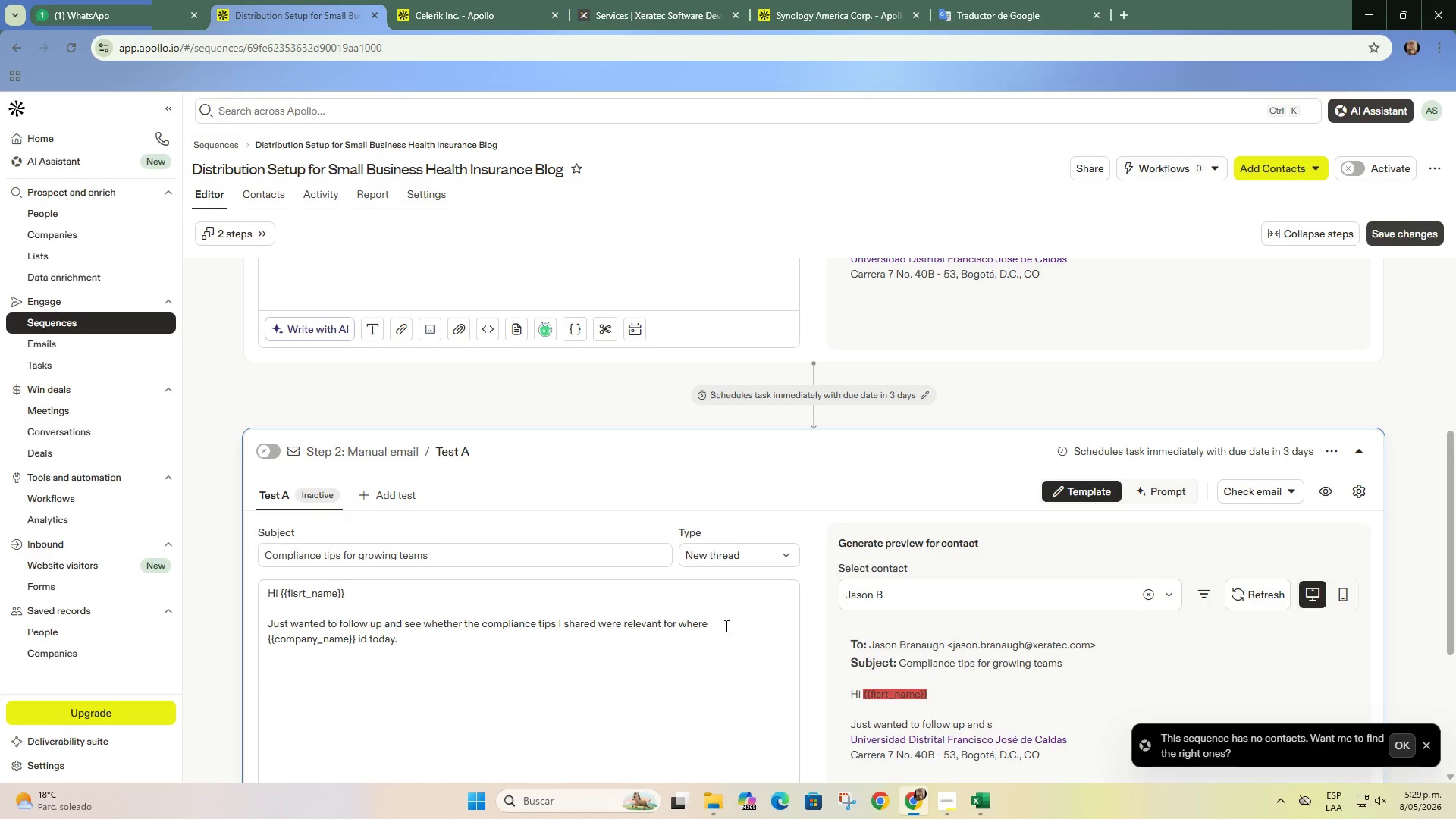 
left_click([366, 644])
 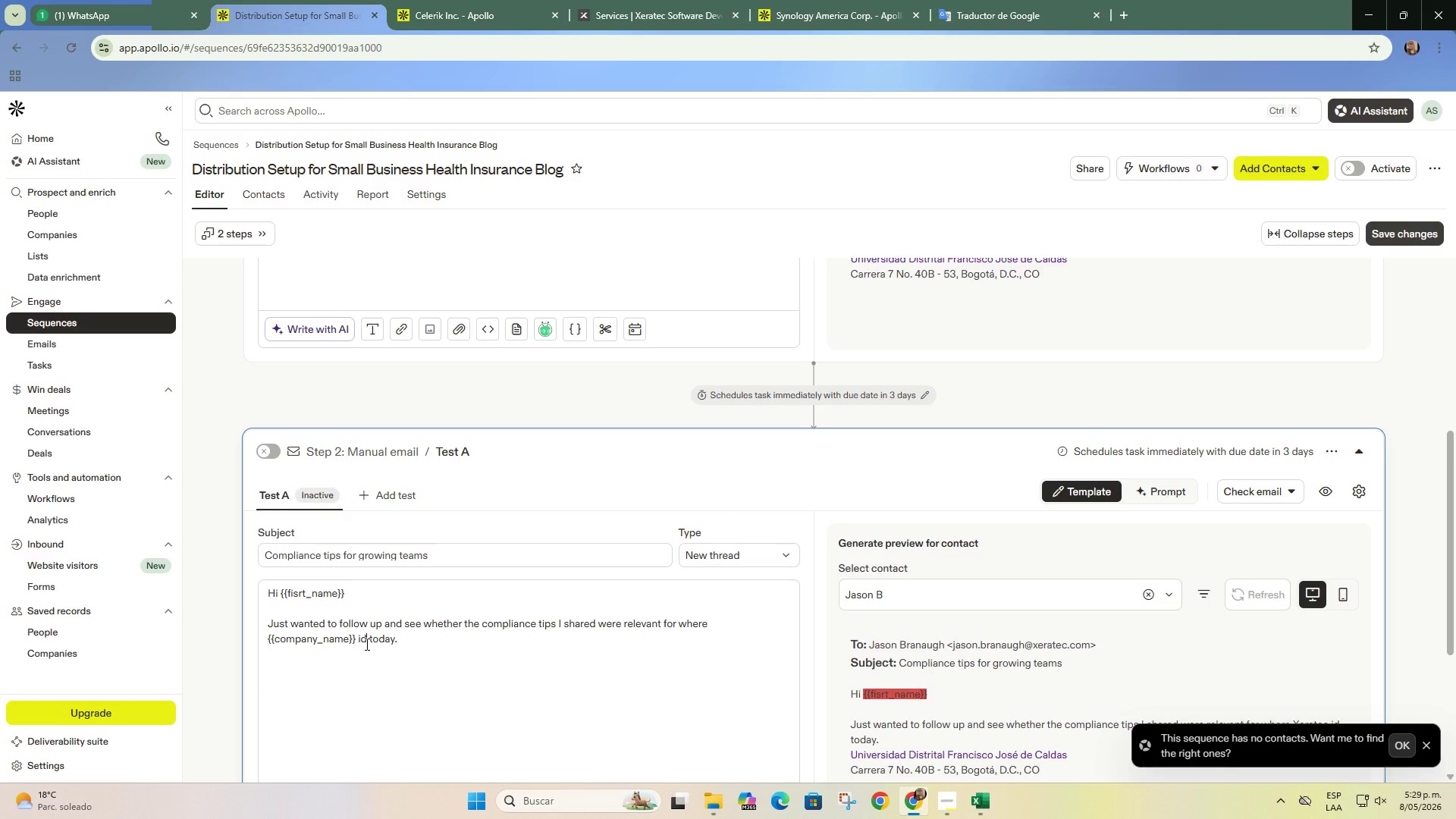 
key(Backspace)
 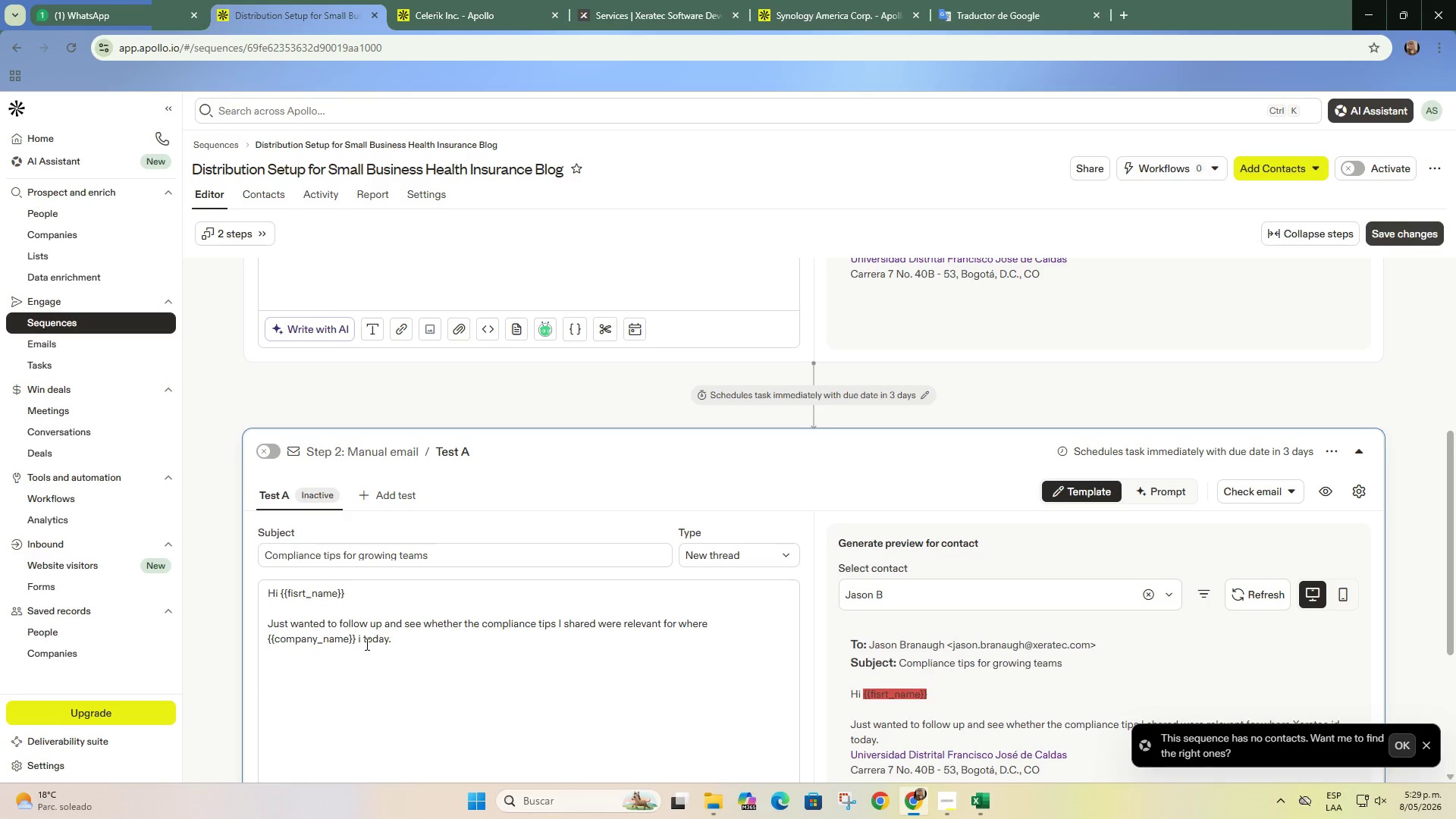 
key(S)
 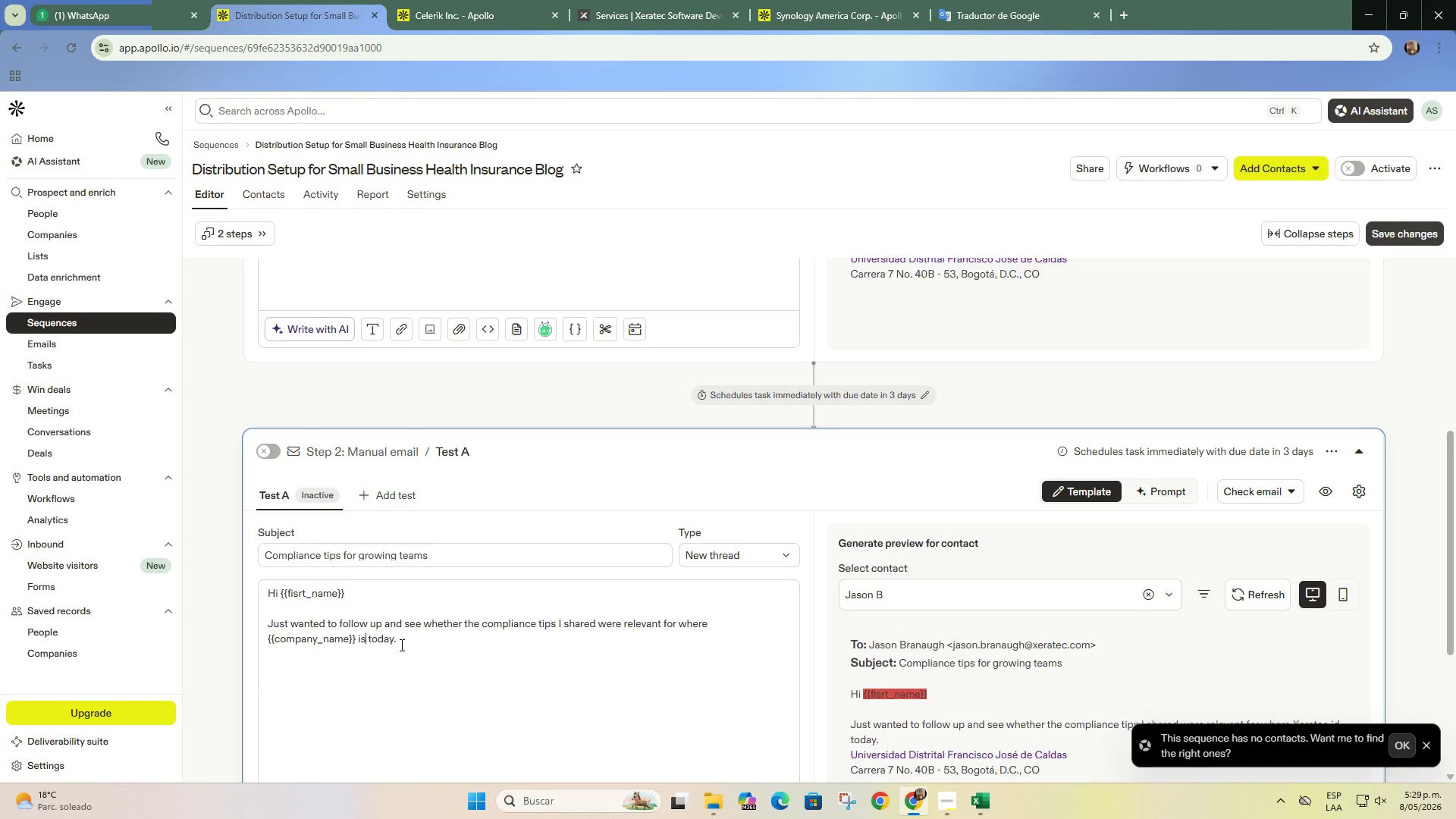 
left_click([400, 645])
 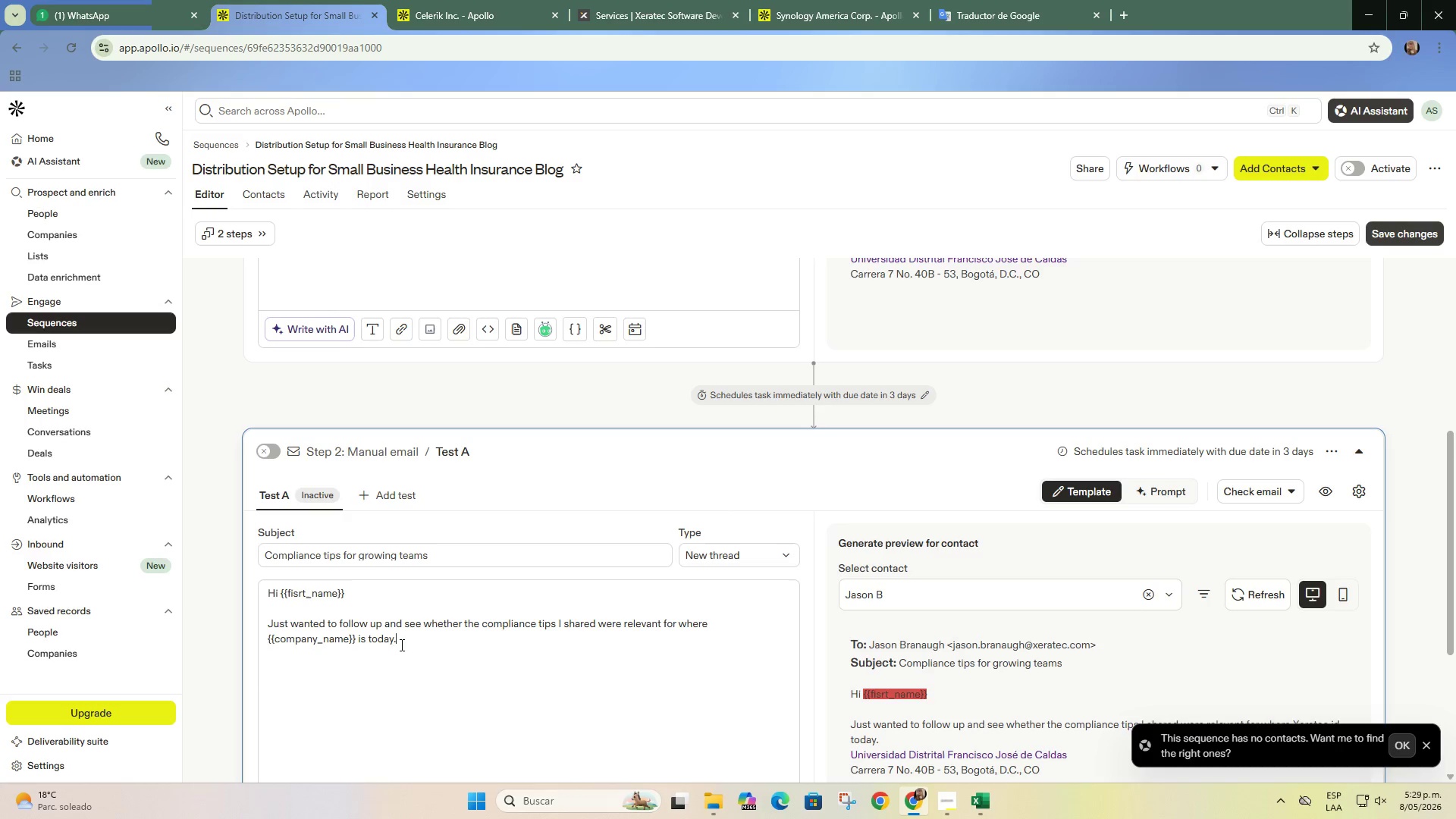 
left_click([404, 669])
 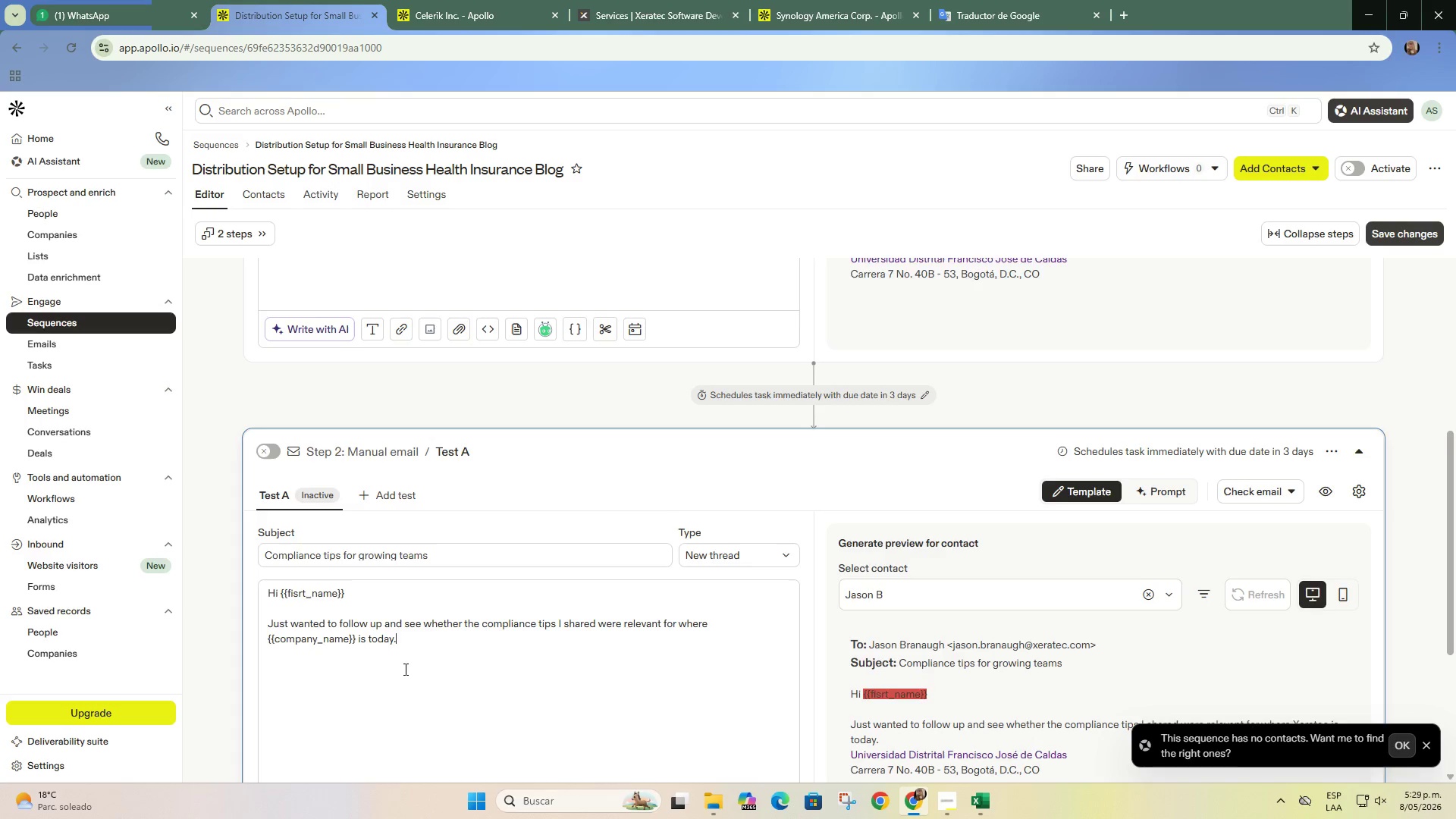 
scroll: coordinate [404, 669], scroll_direction: down, amount: 1.0
 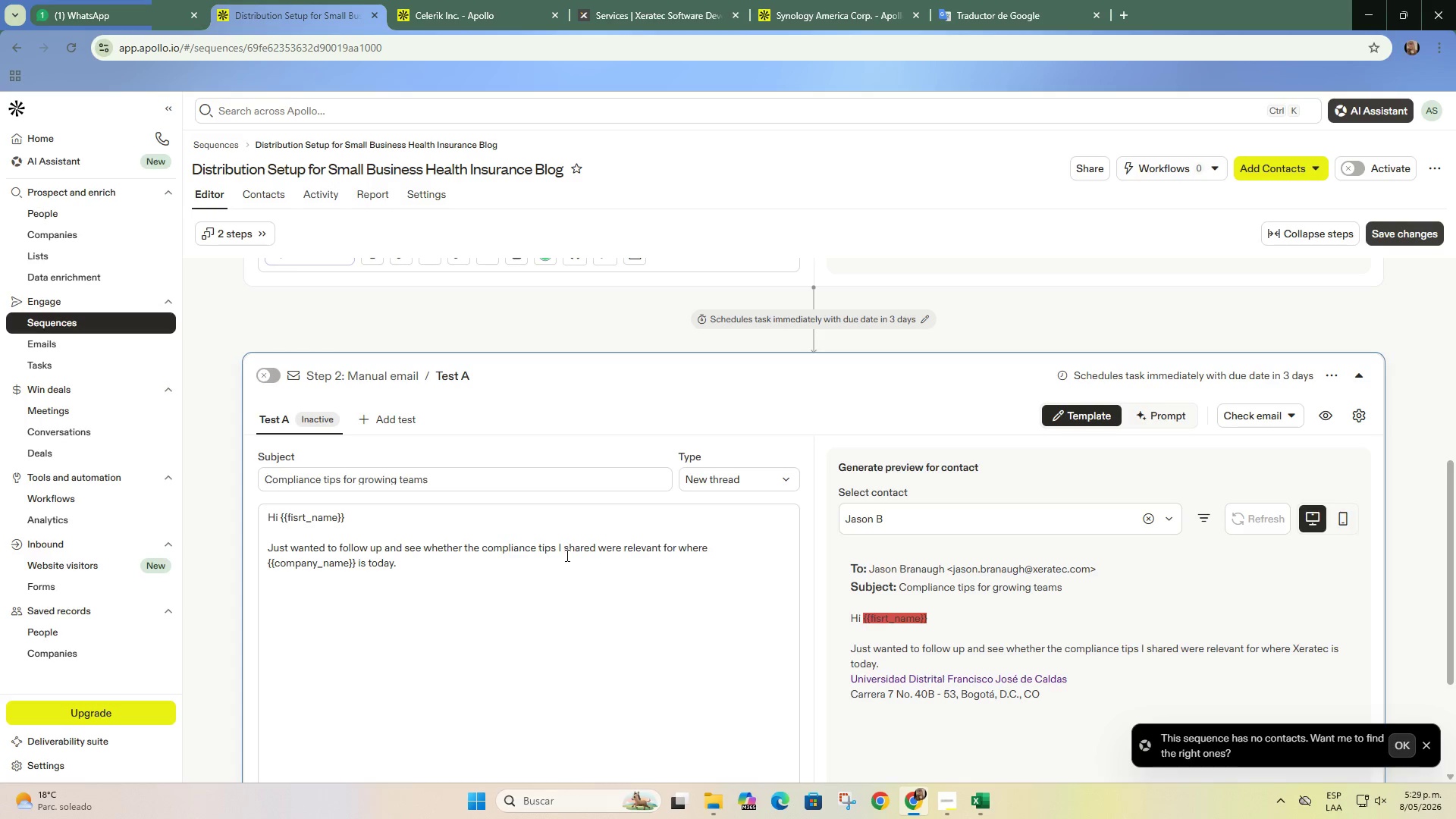 
wait(14.61)
 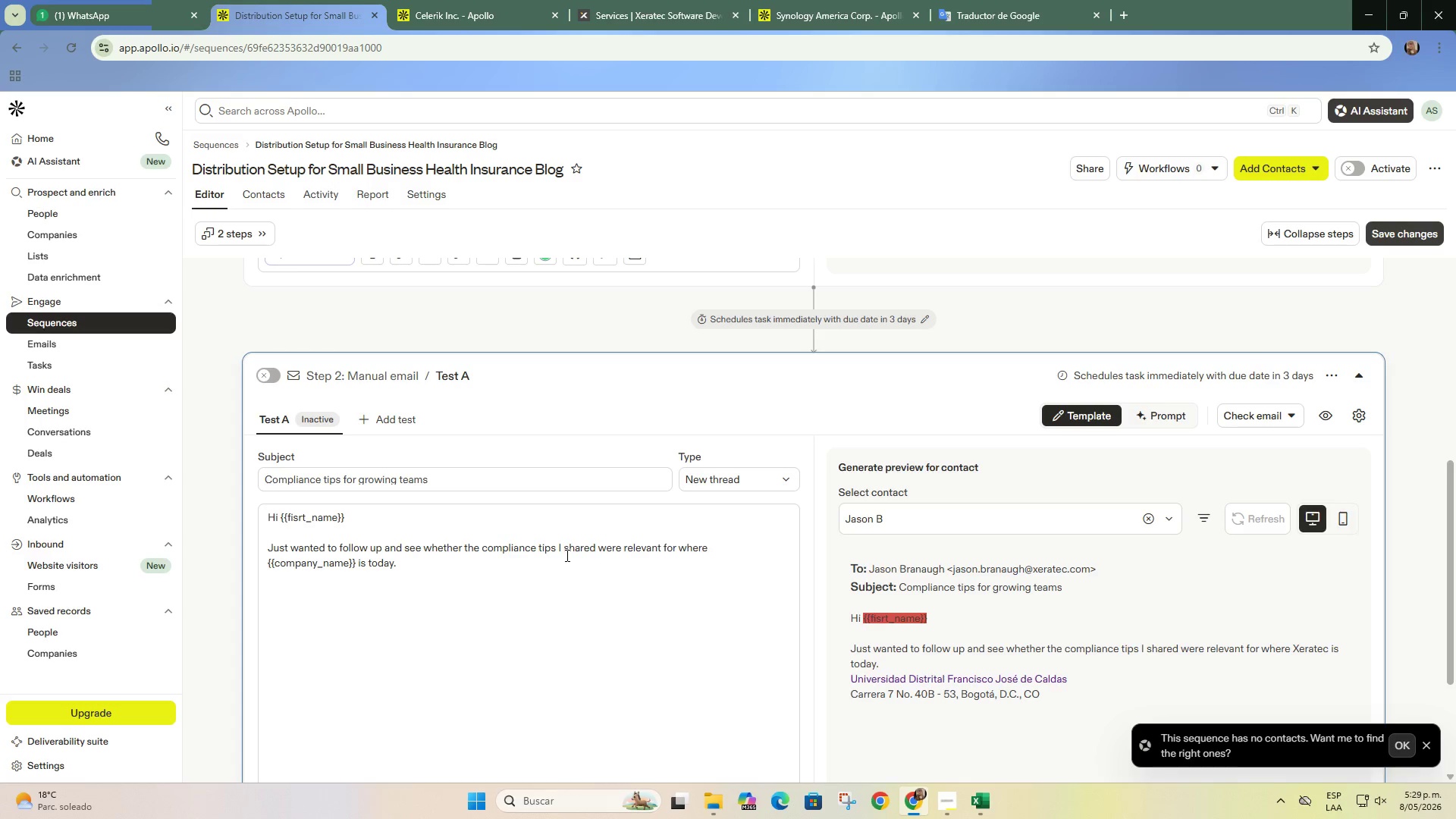 
left_click([494, 571])
 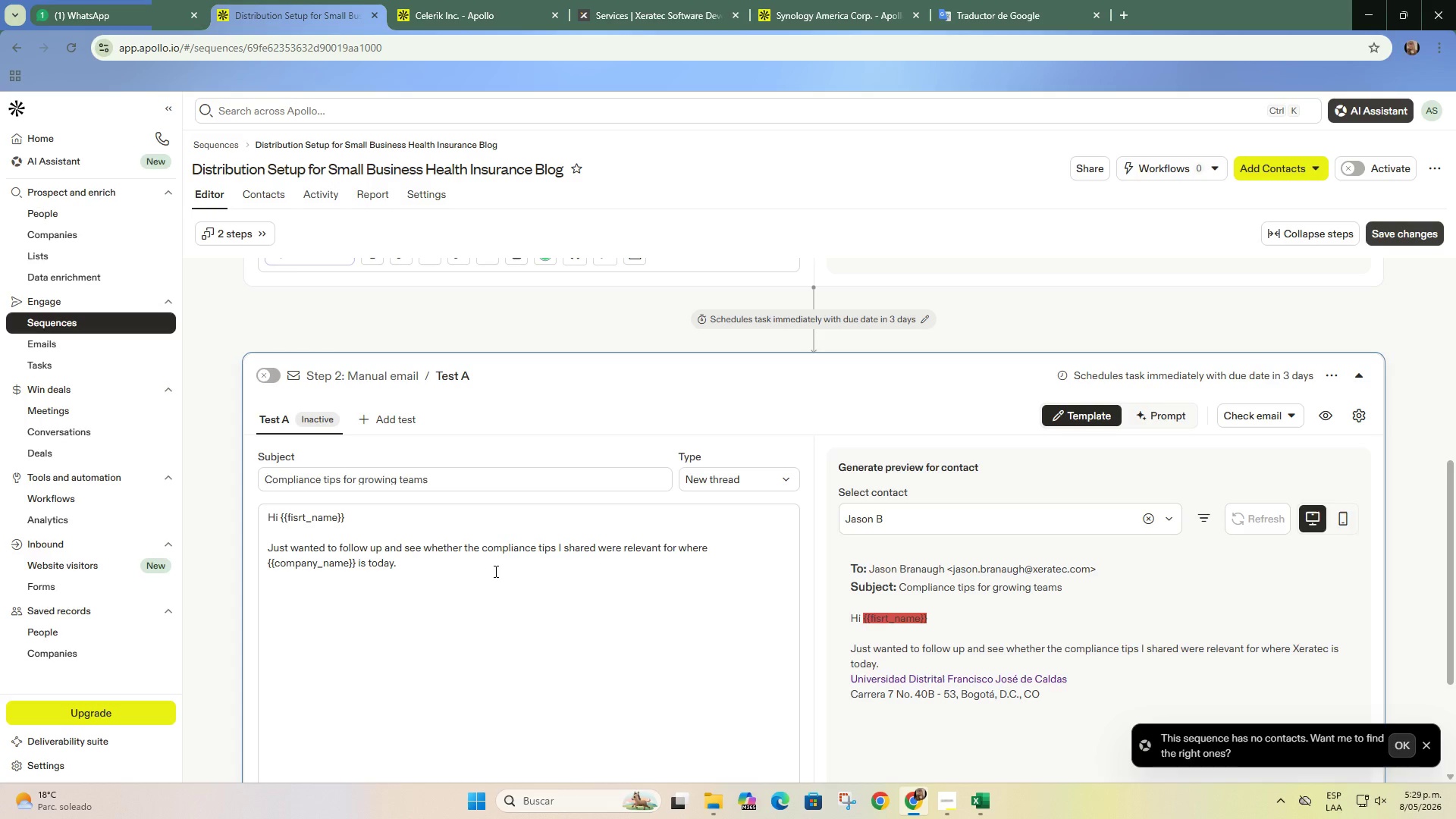 
key(Enter)
 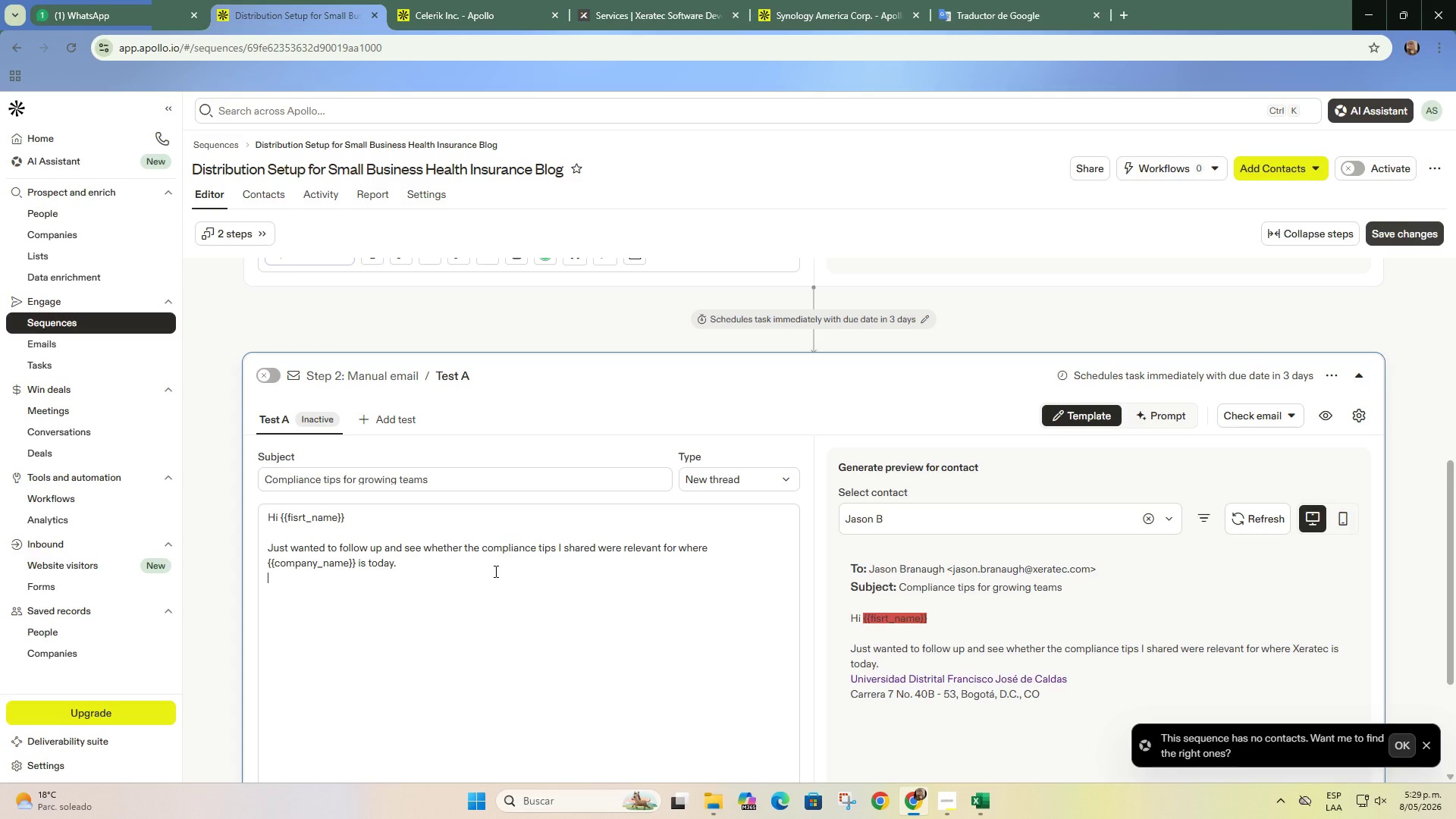 
key(Enter)
 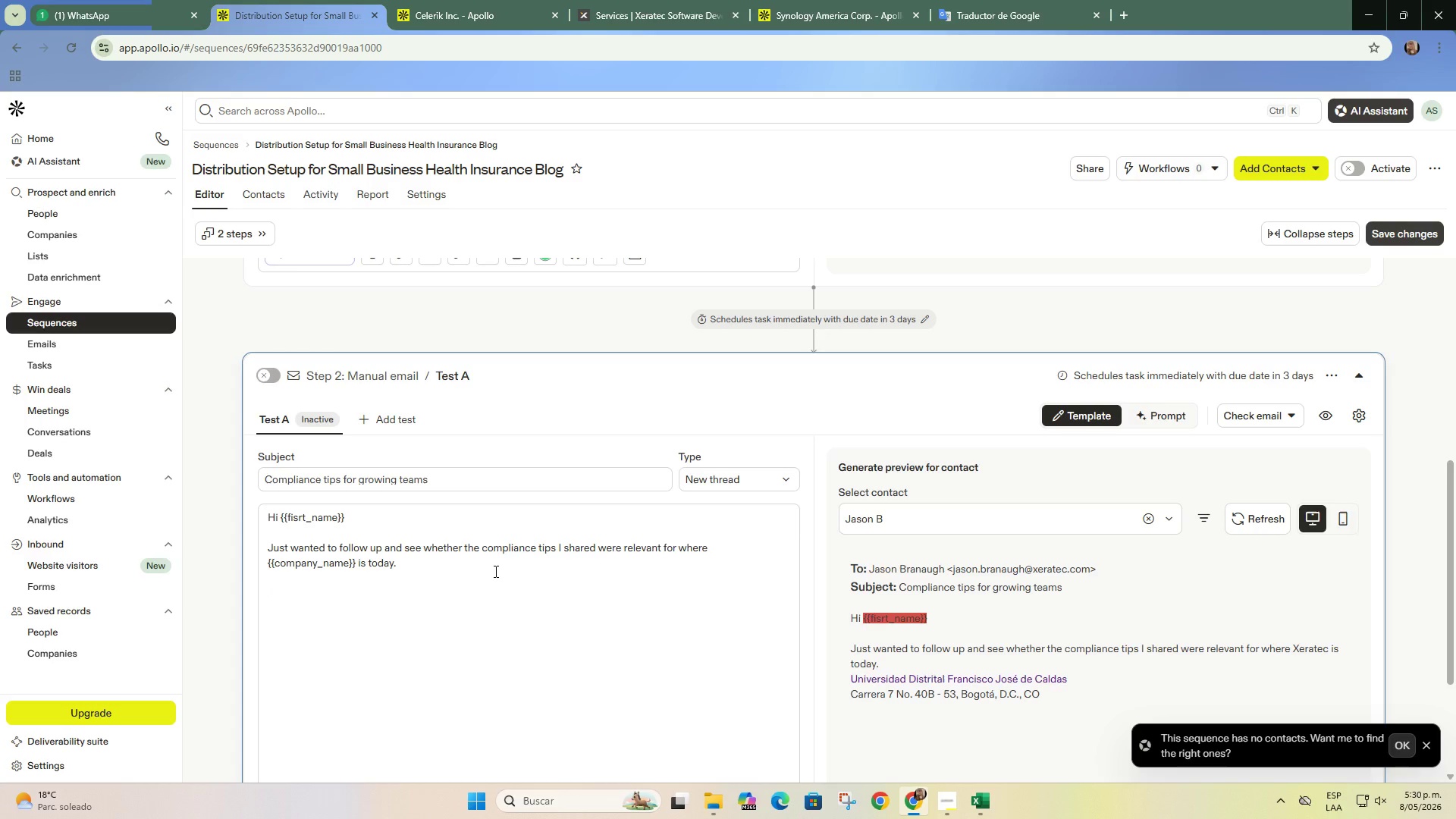 
type(A lot of growing '')
 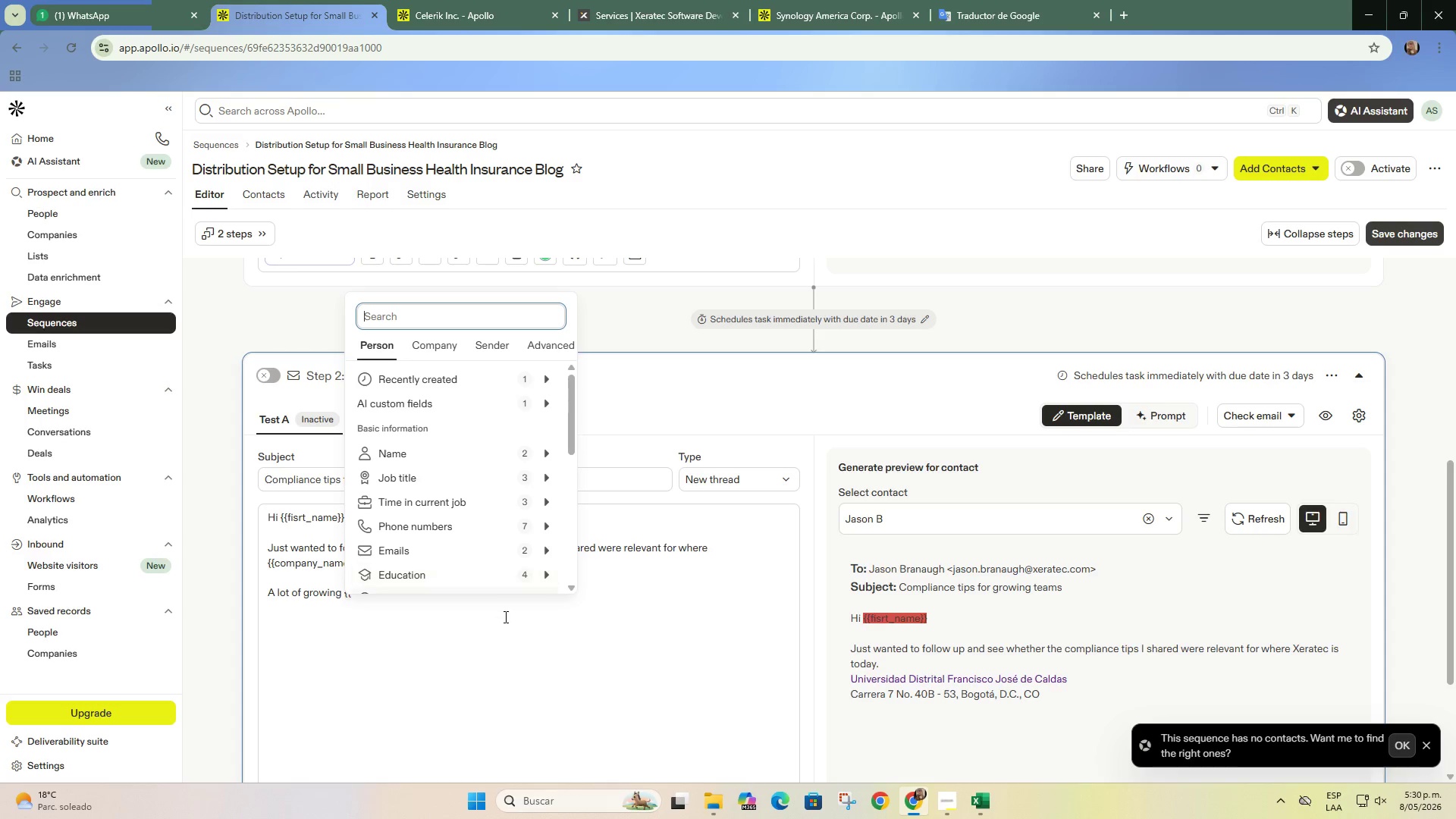 
left_click([507, 602])
 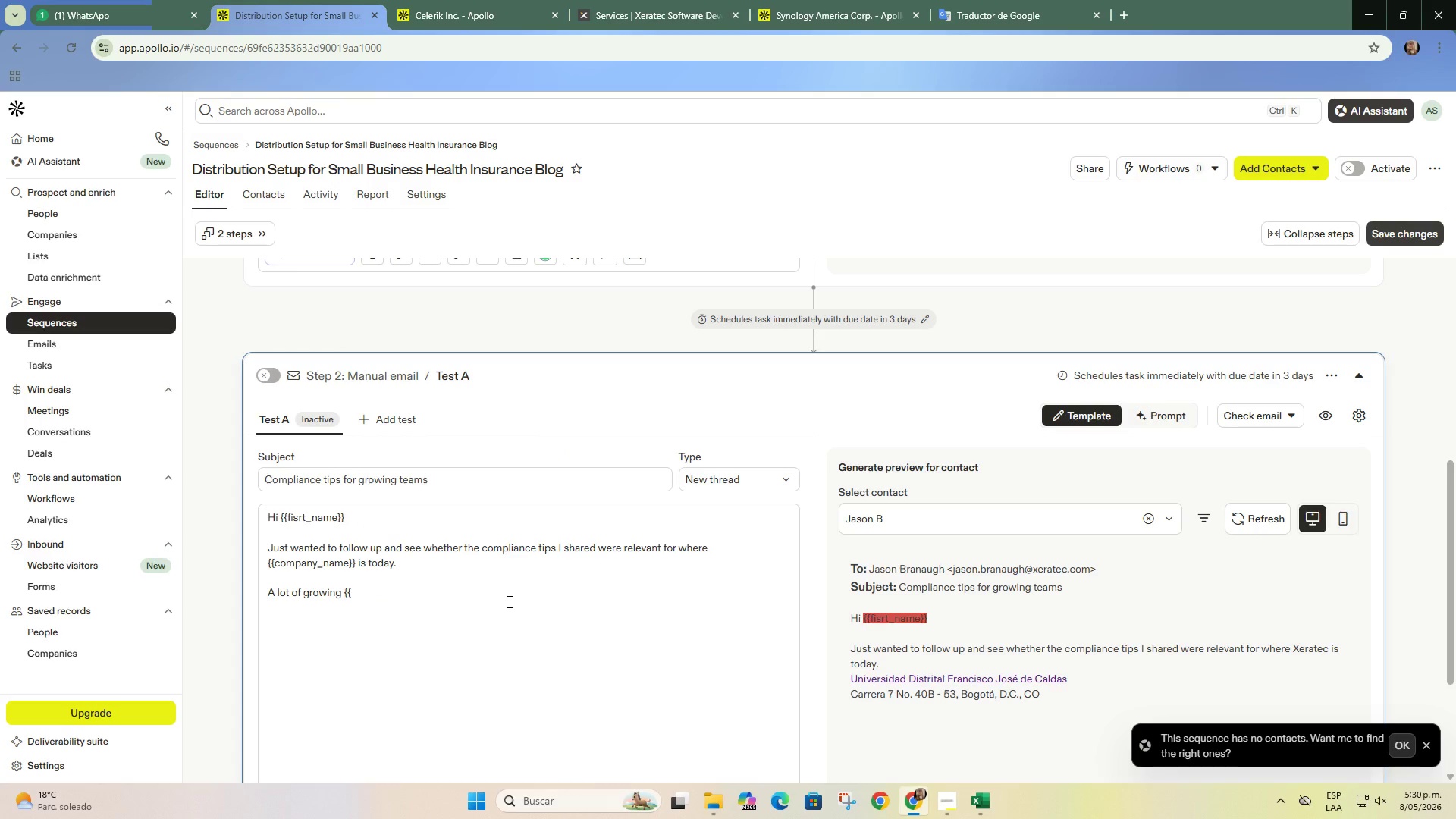 
type(industry// companies are finding that compliance processes become much harder ance)
key(Backspace)
key(Backspace)
key(Backspace)
key(Backspace)
type(once teams start scaling quicky-)
 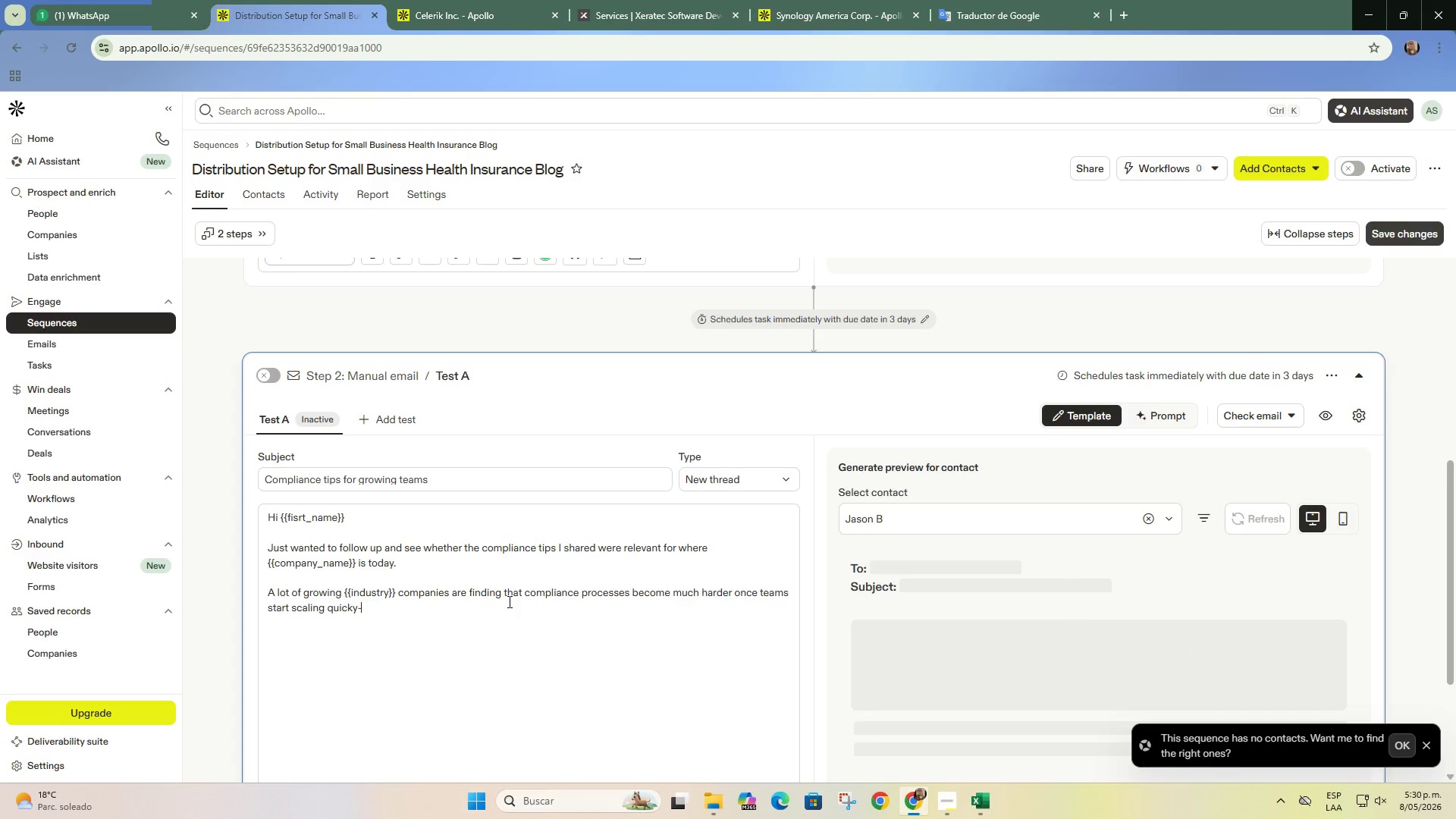 
key(Backspace)
 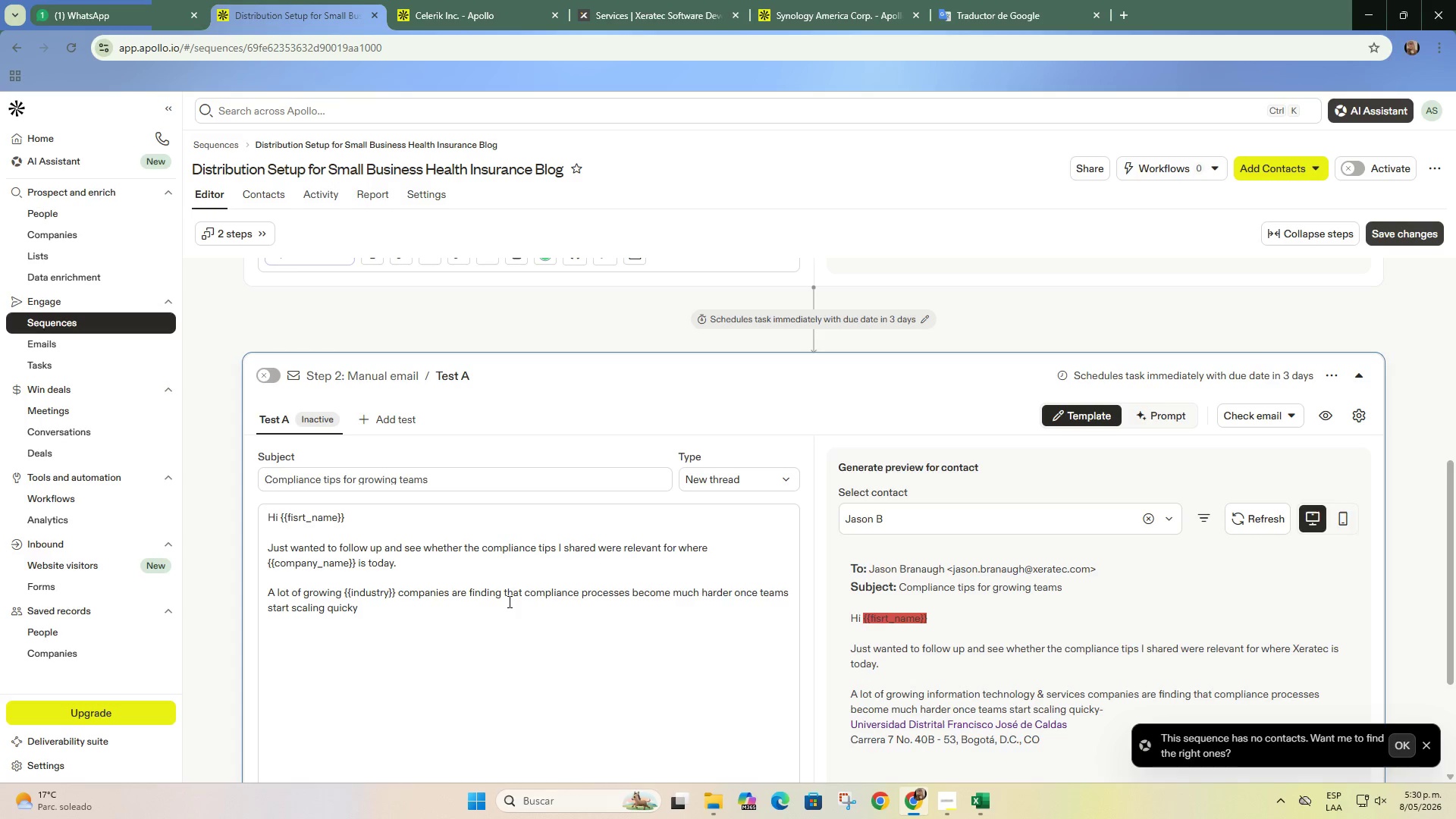 
key(Period)
 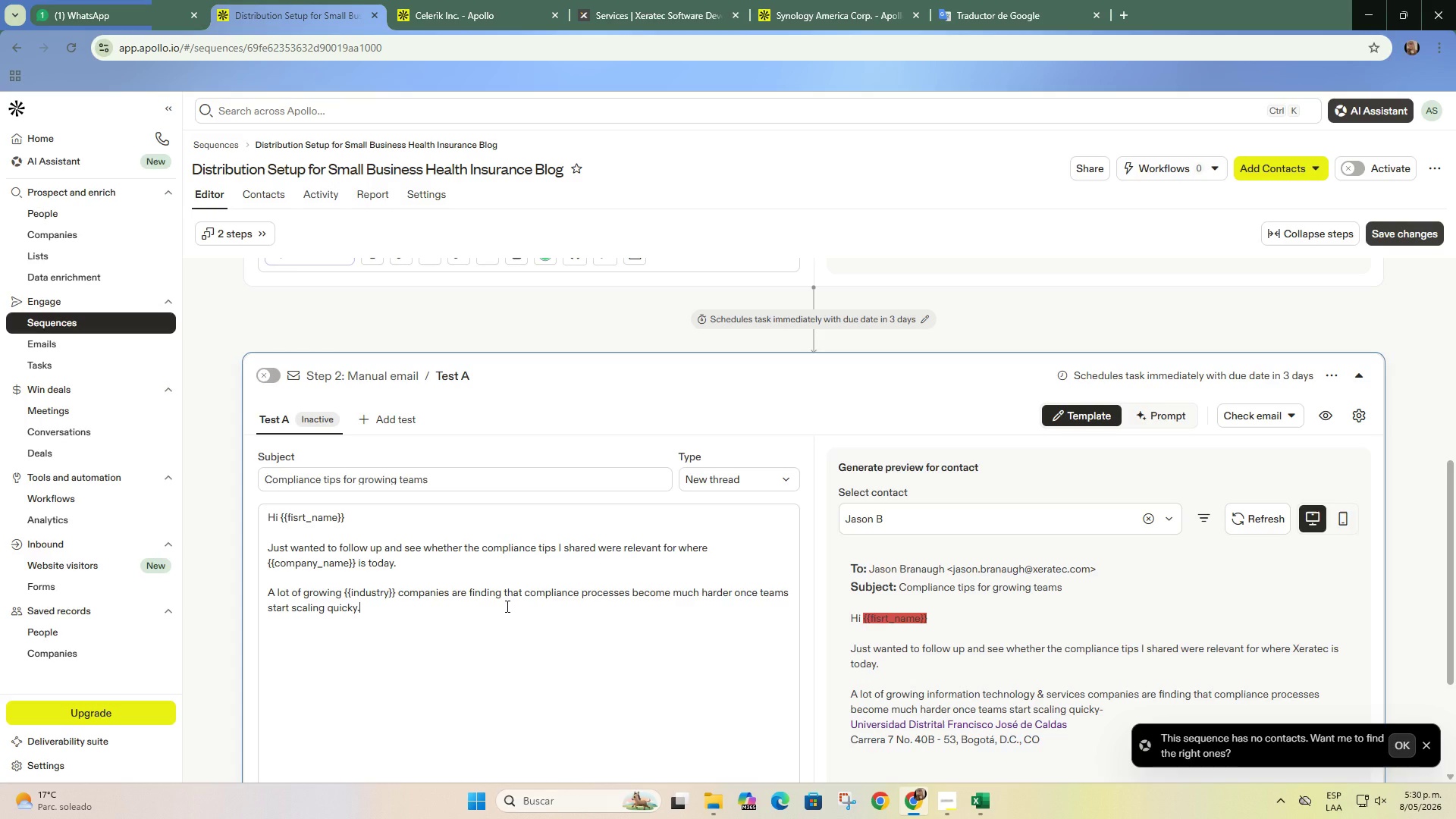 
key(Enter)
 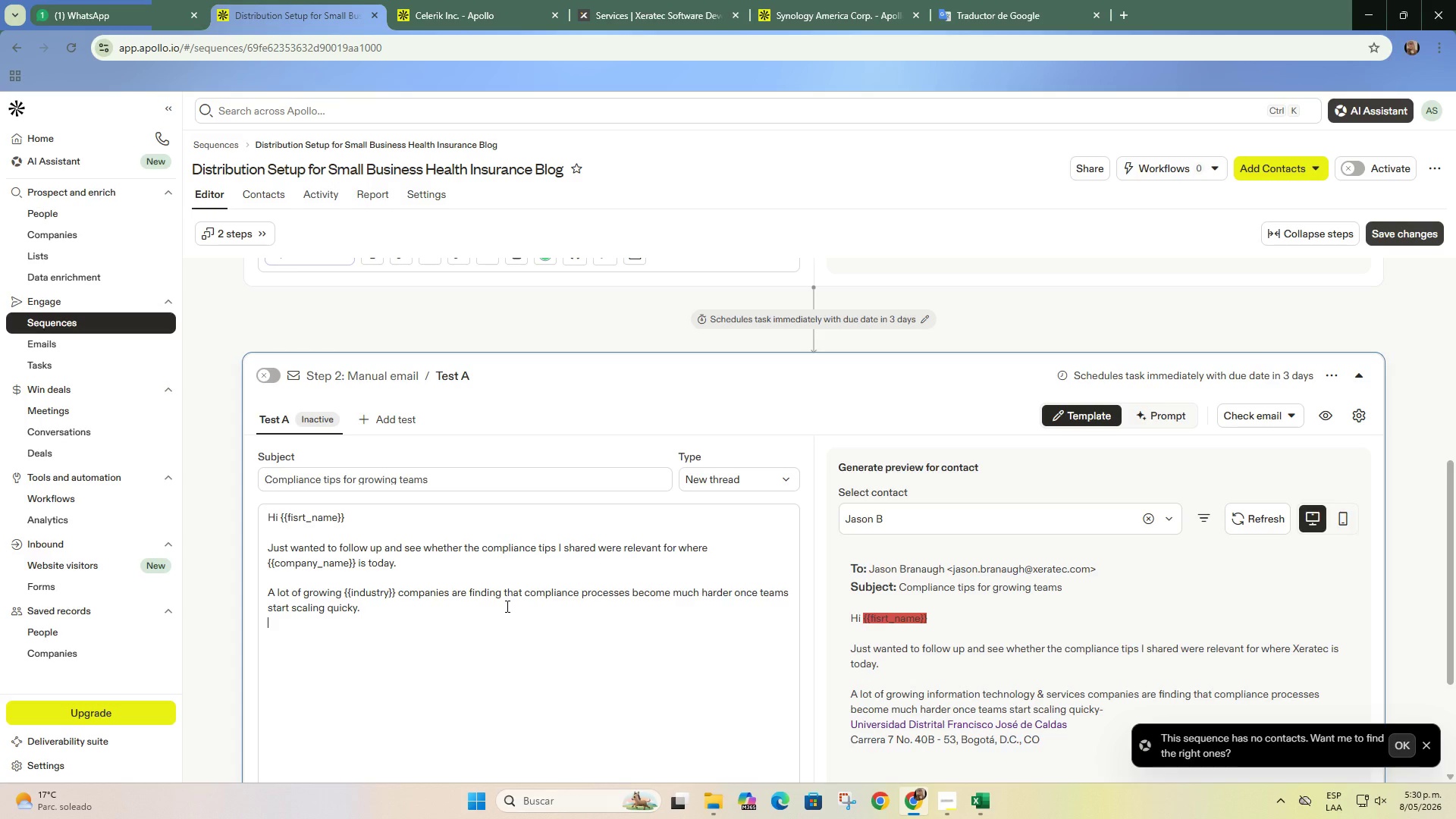 
key(Enter)
 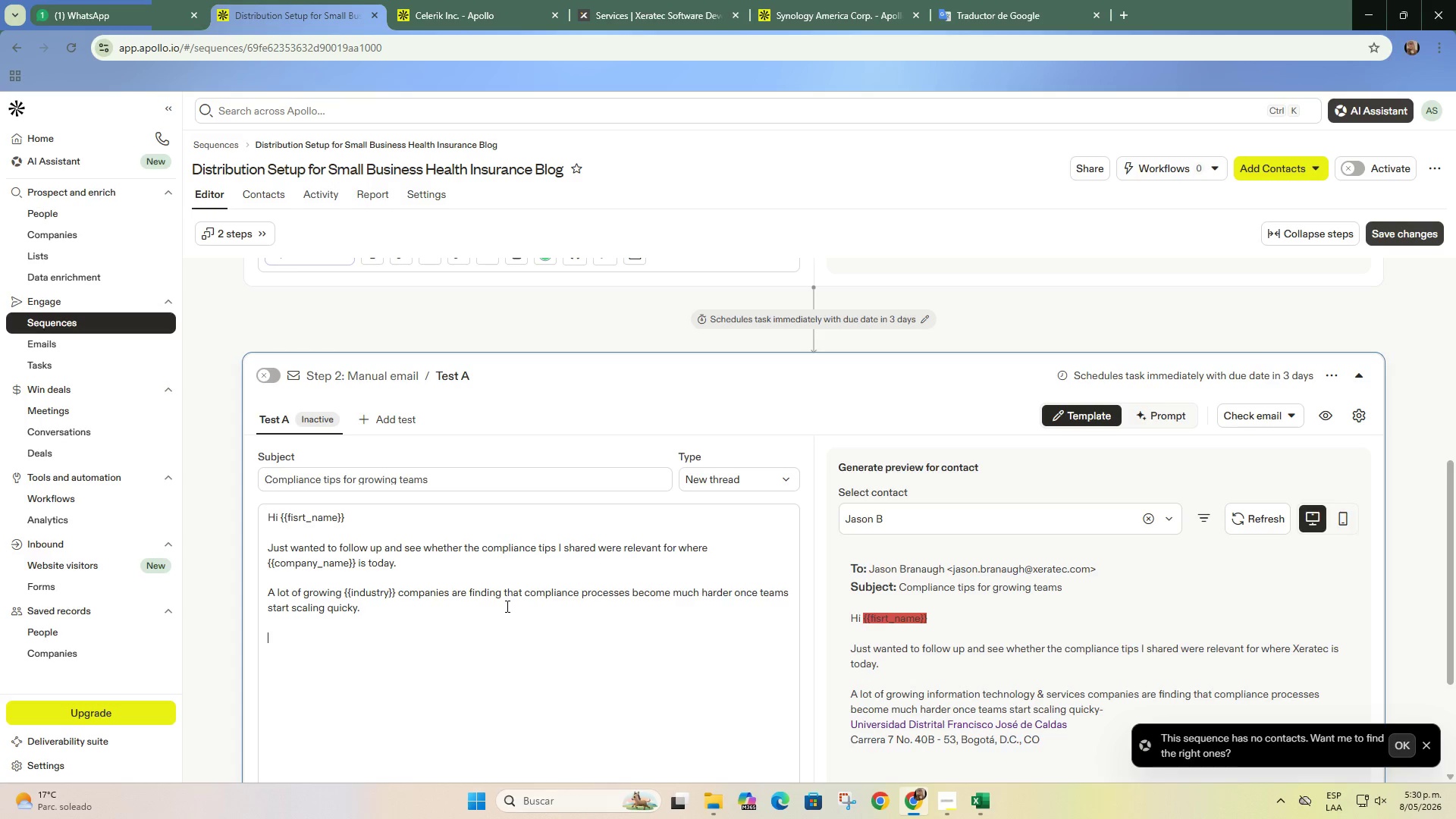 
type(Happy )
 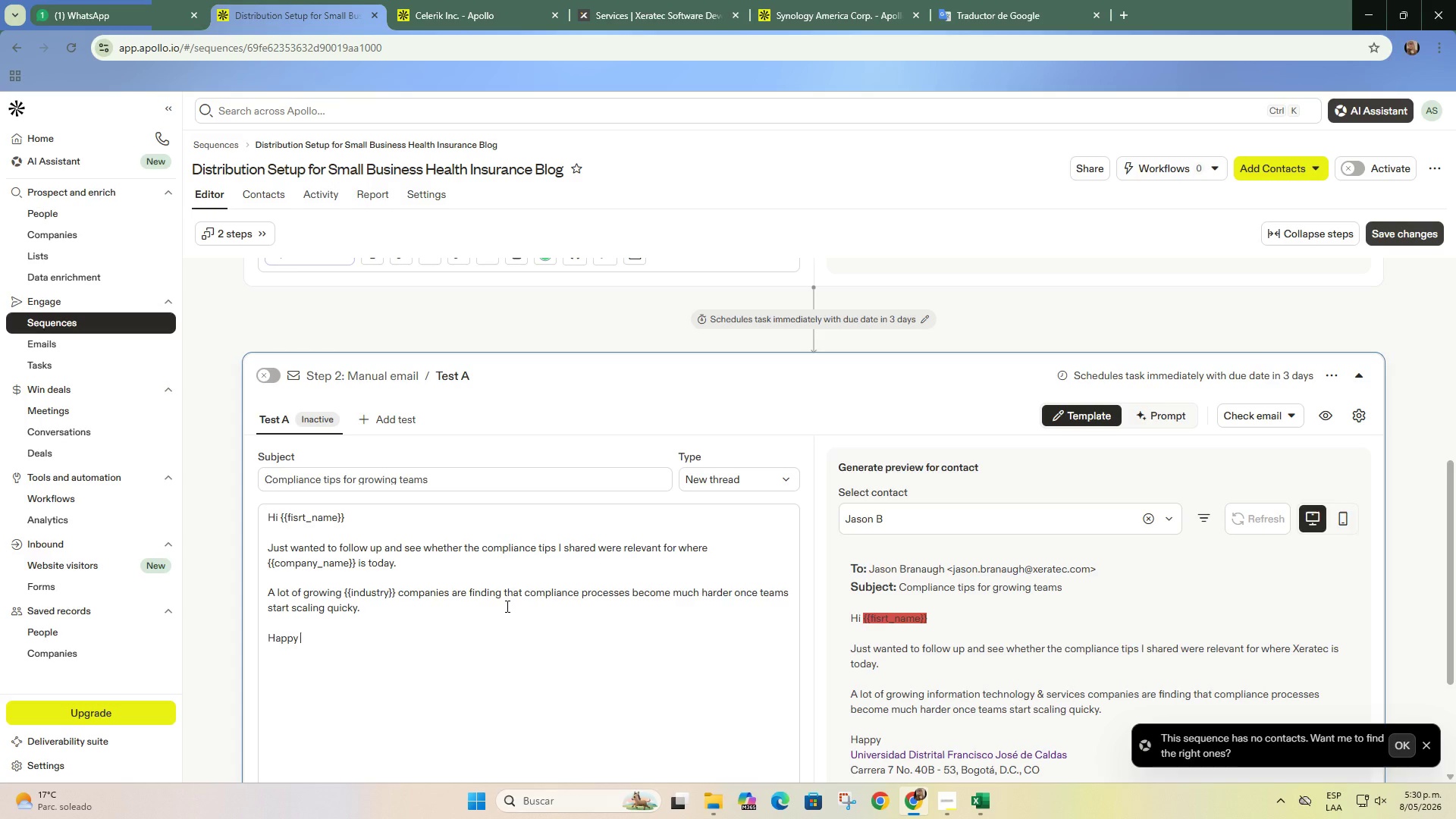 
type(to poiny)
key(Backspace)
type(t you w)
key(Backspace)
type(toward addo)
key(Backspace)
type(itional resources if helpu)
key(Backspace)
type(ful.)
 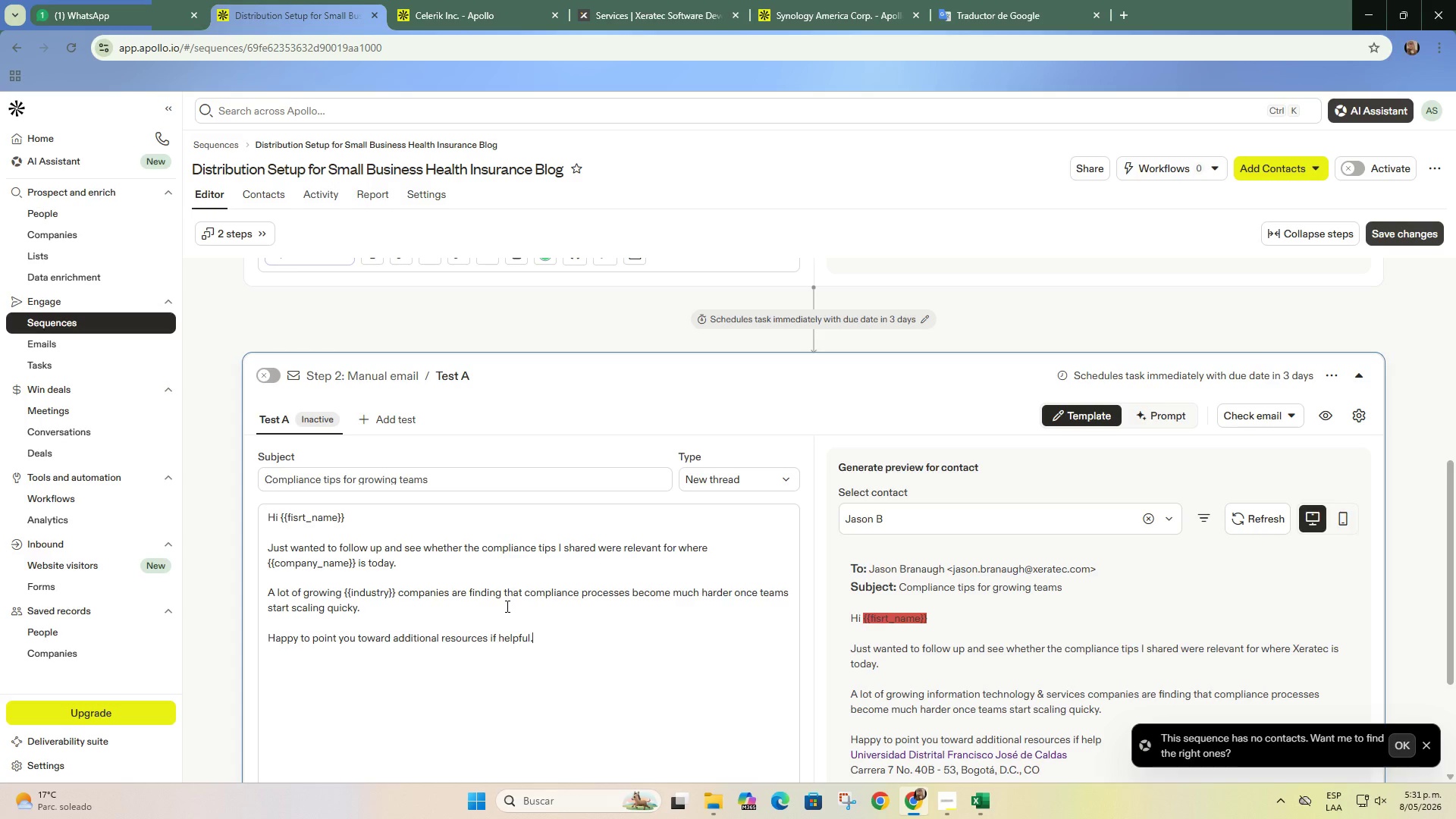 
key(Enter)
 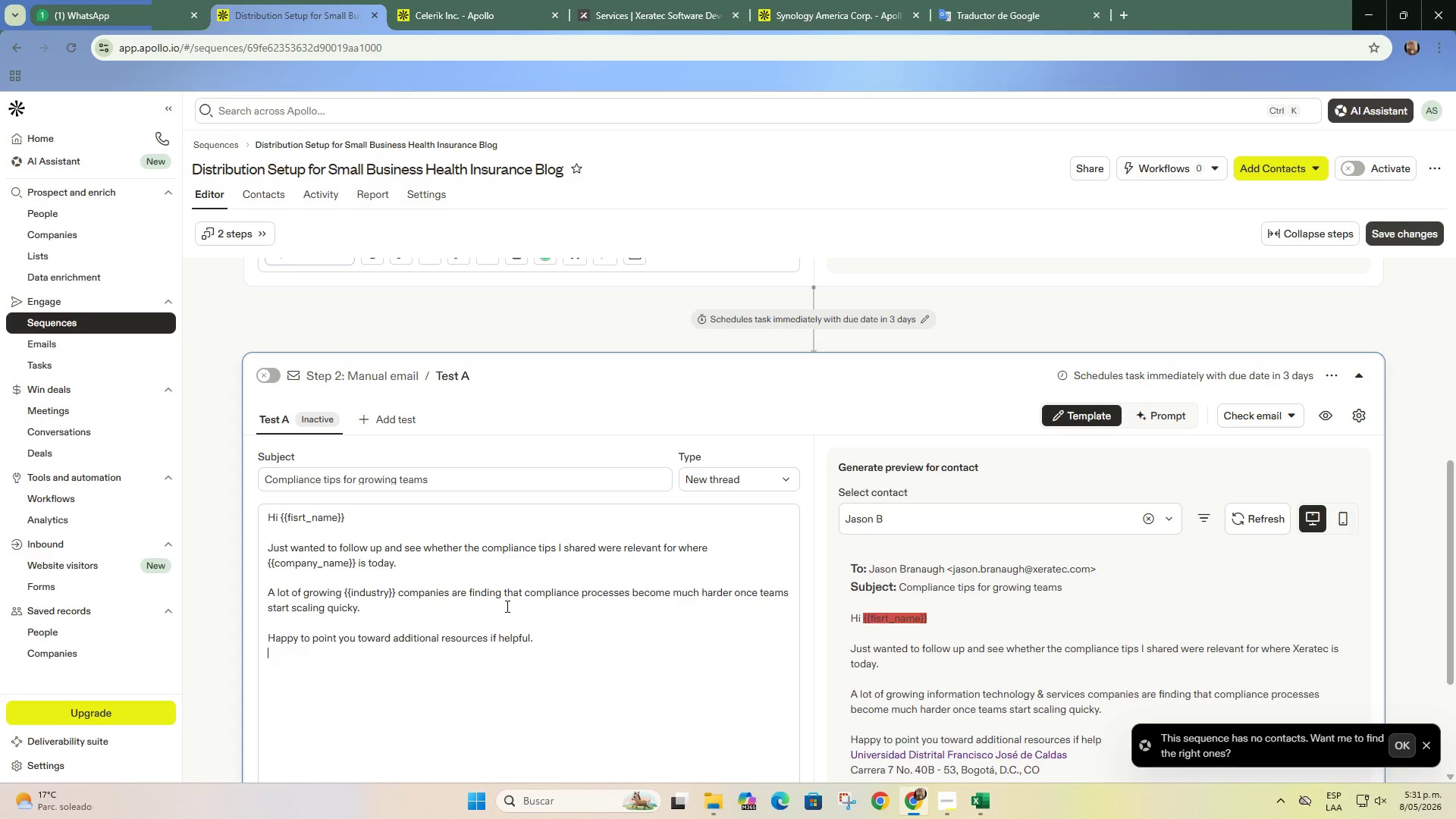 
key(Enter)
 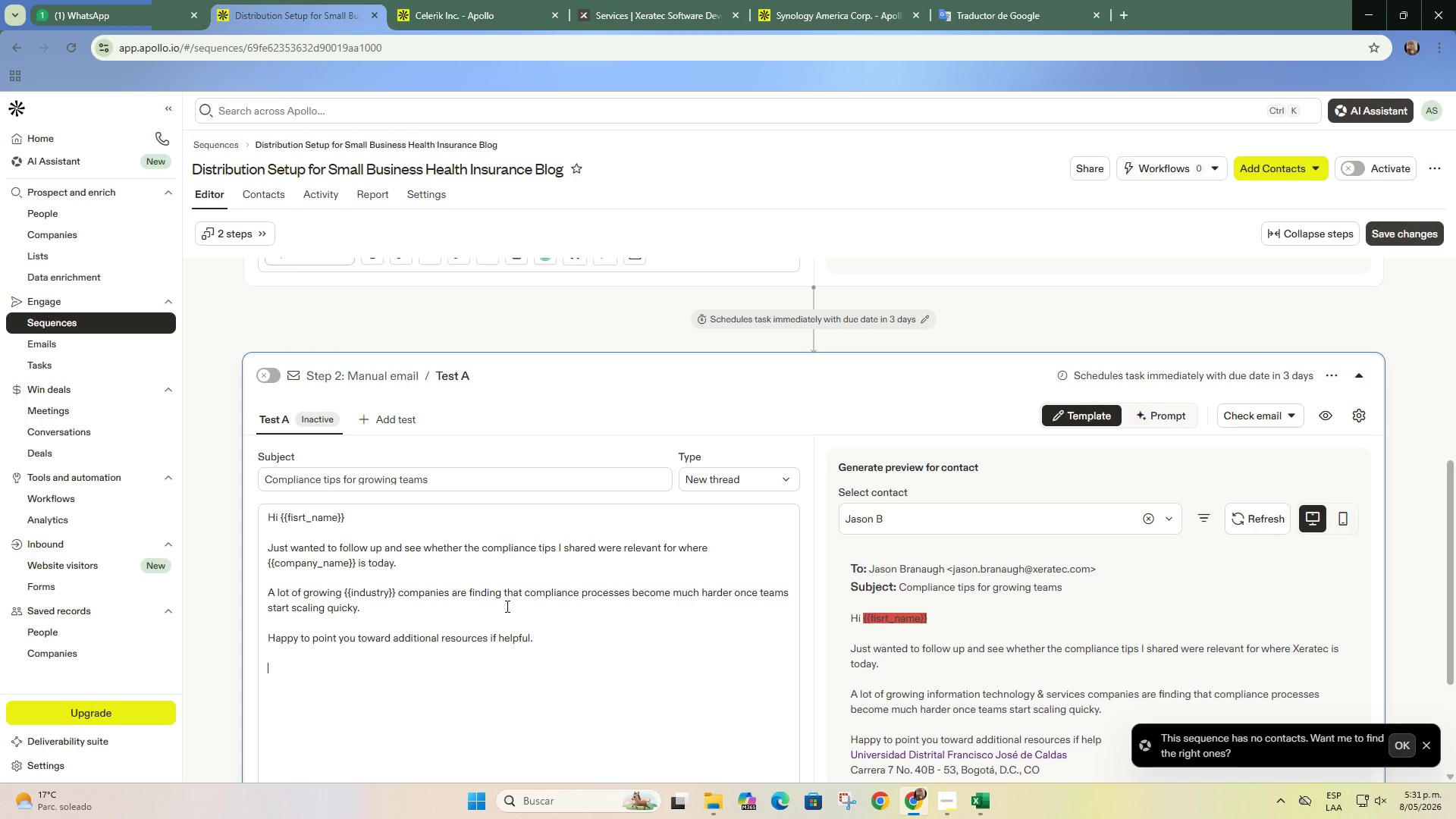 
type(Best,)
 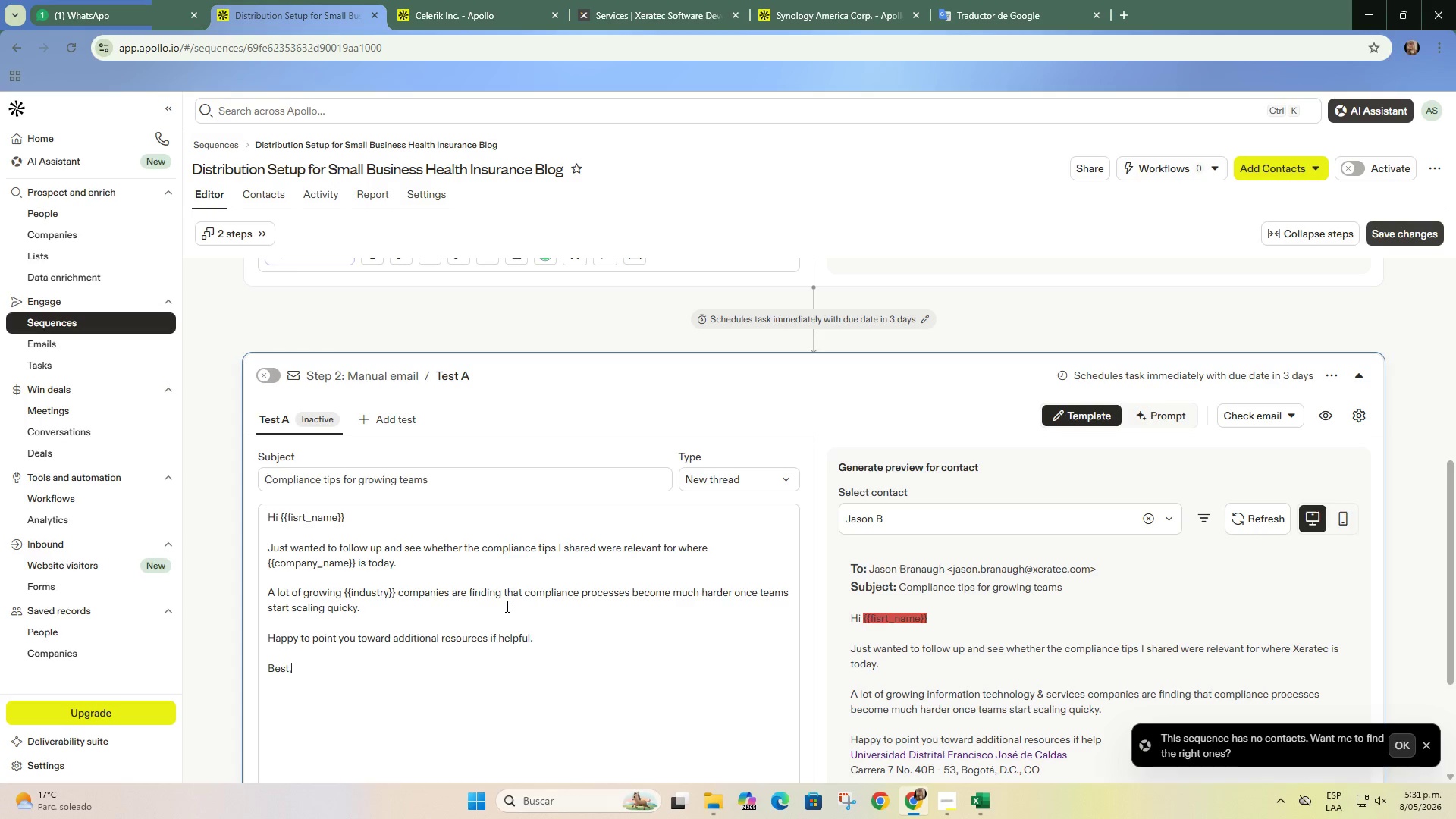 
key(Enter)
 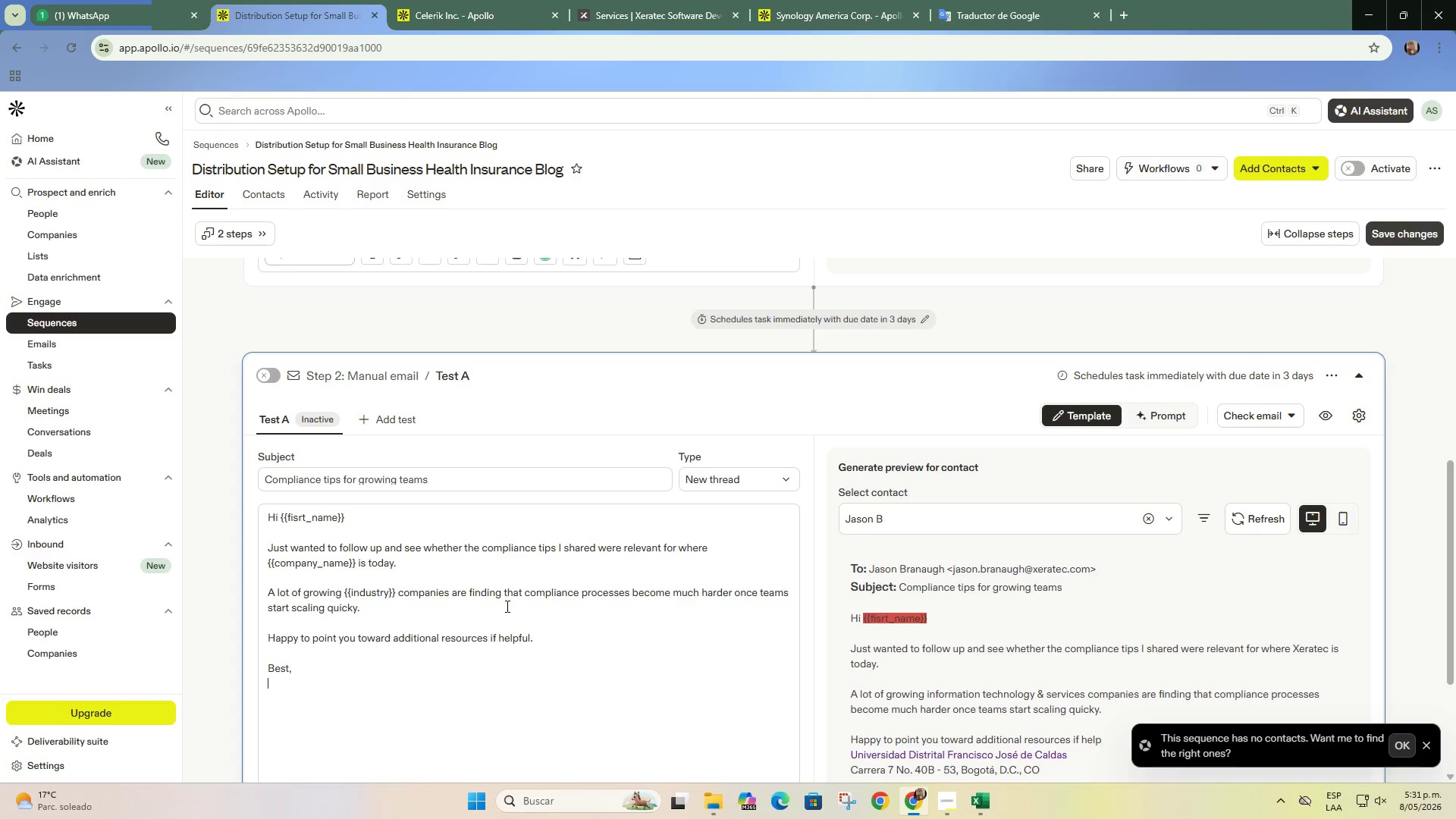 
type(Smith Cooper)
 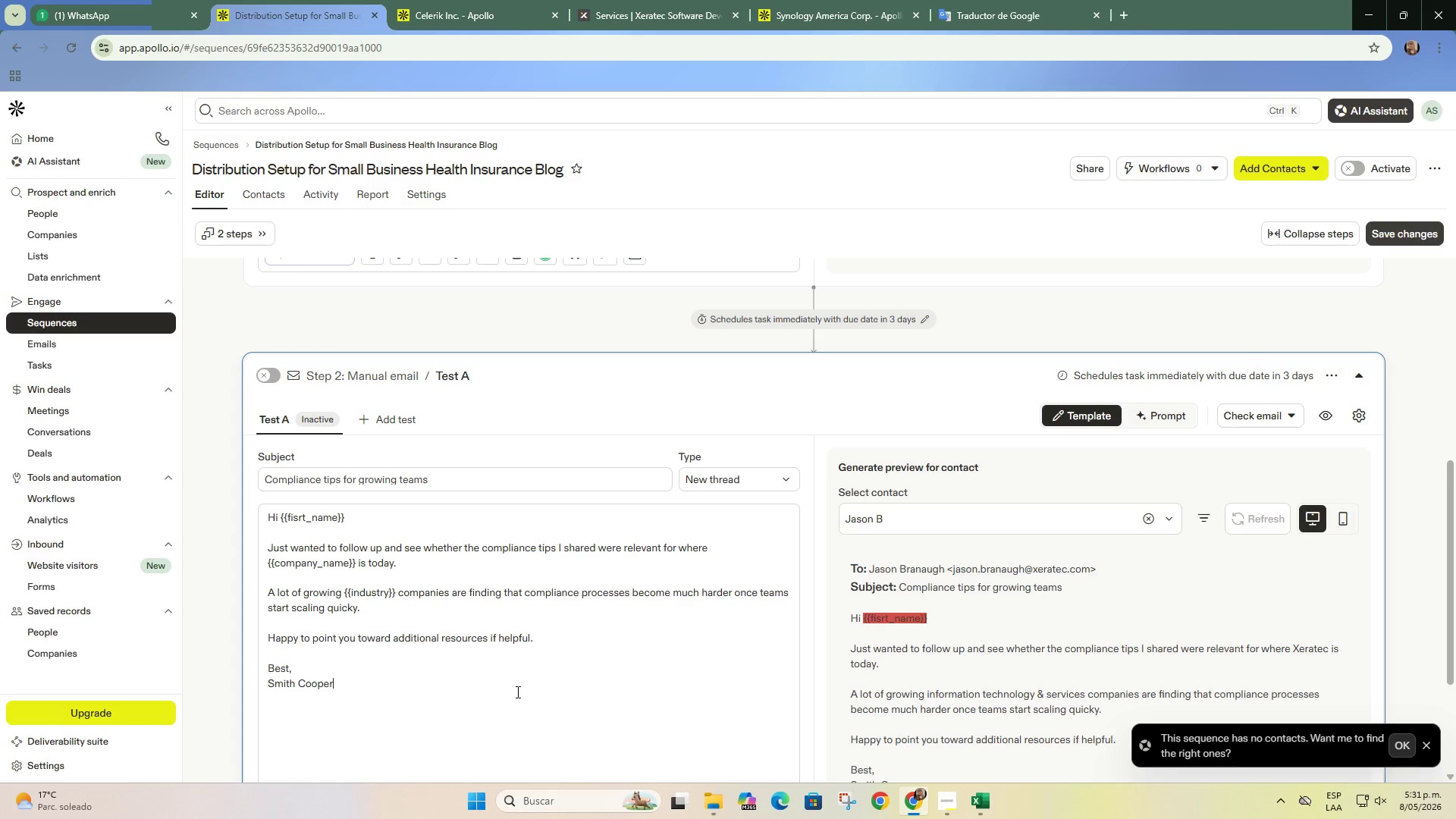 
key(Period)
 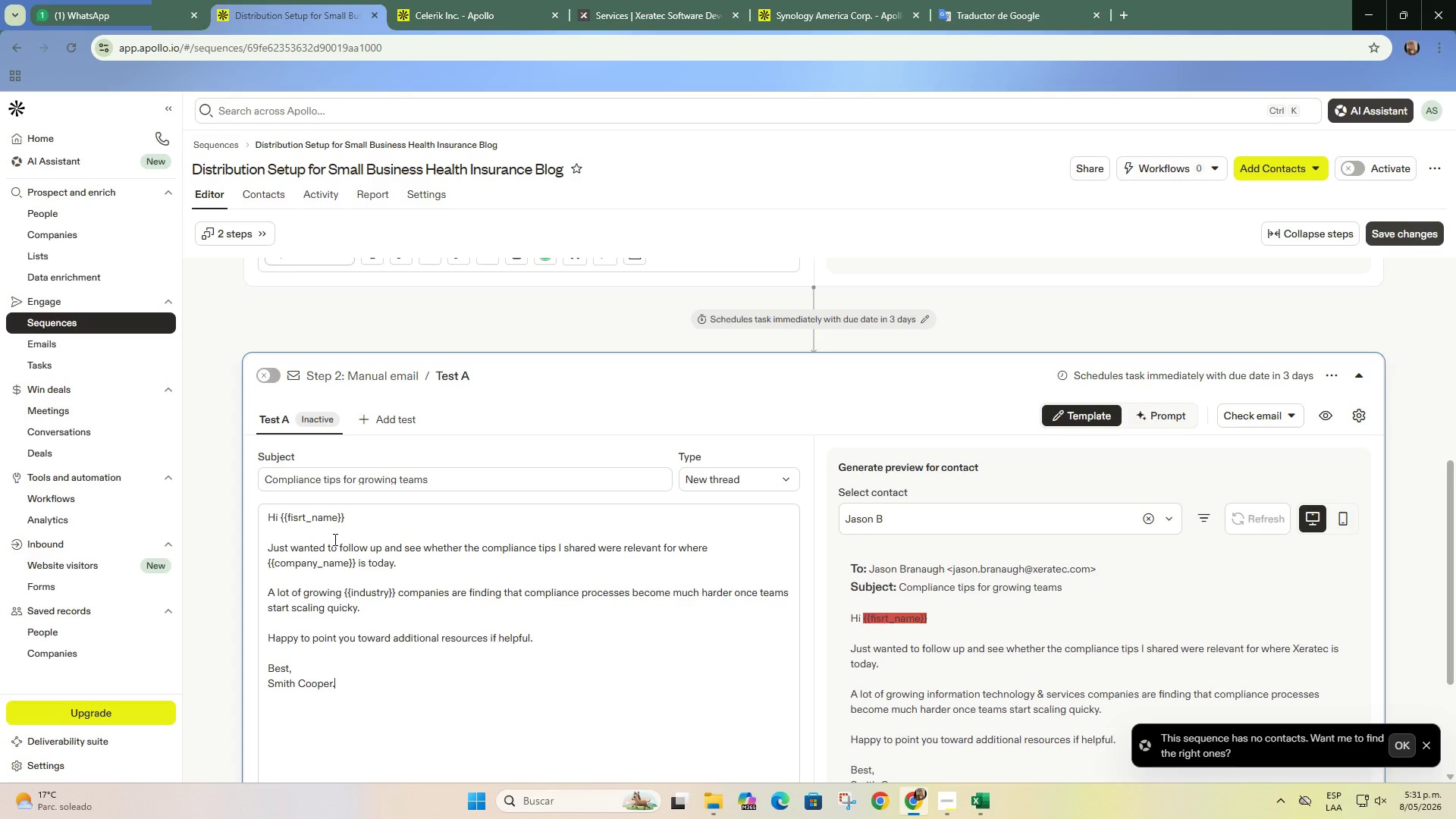 
left_click([358, 524])
 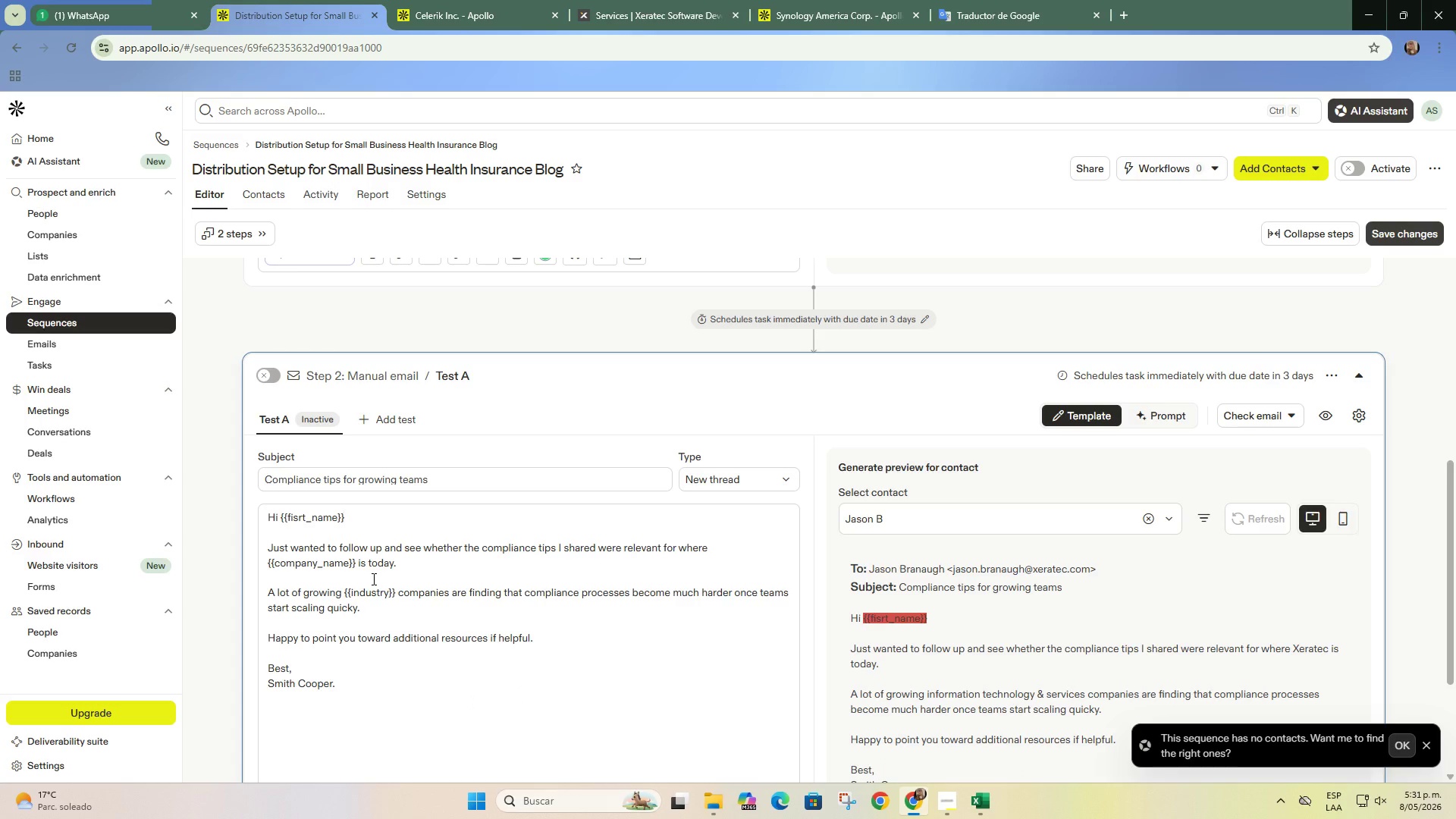 
key(Comma)
 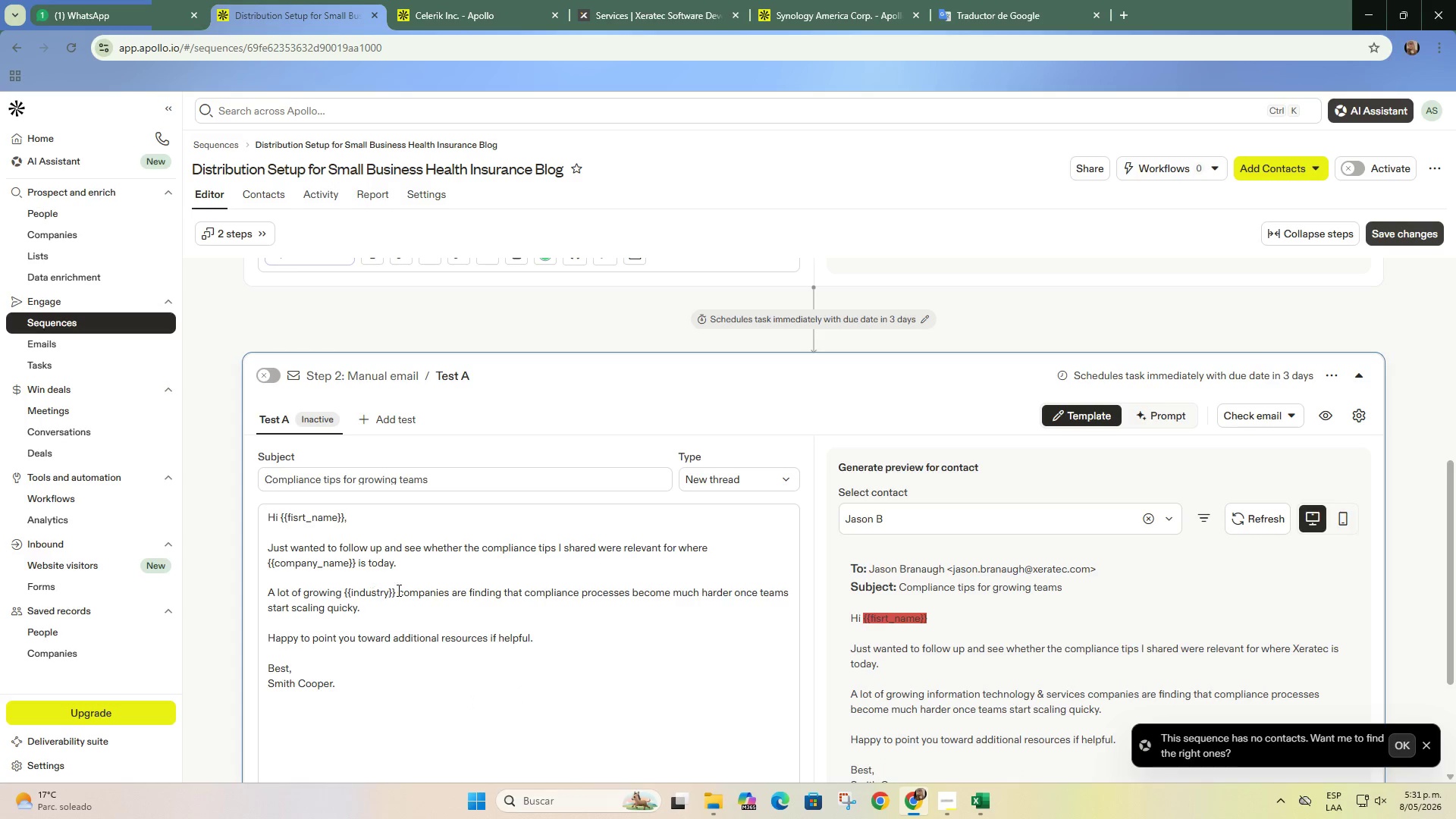 
left_click([432, 605])
 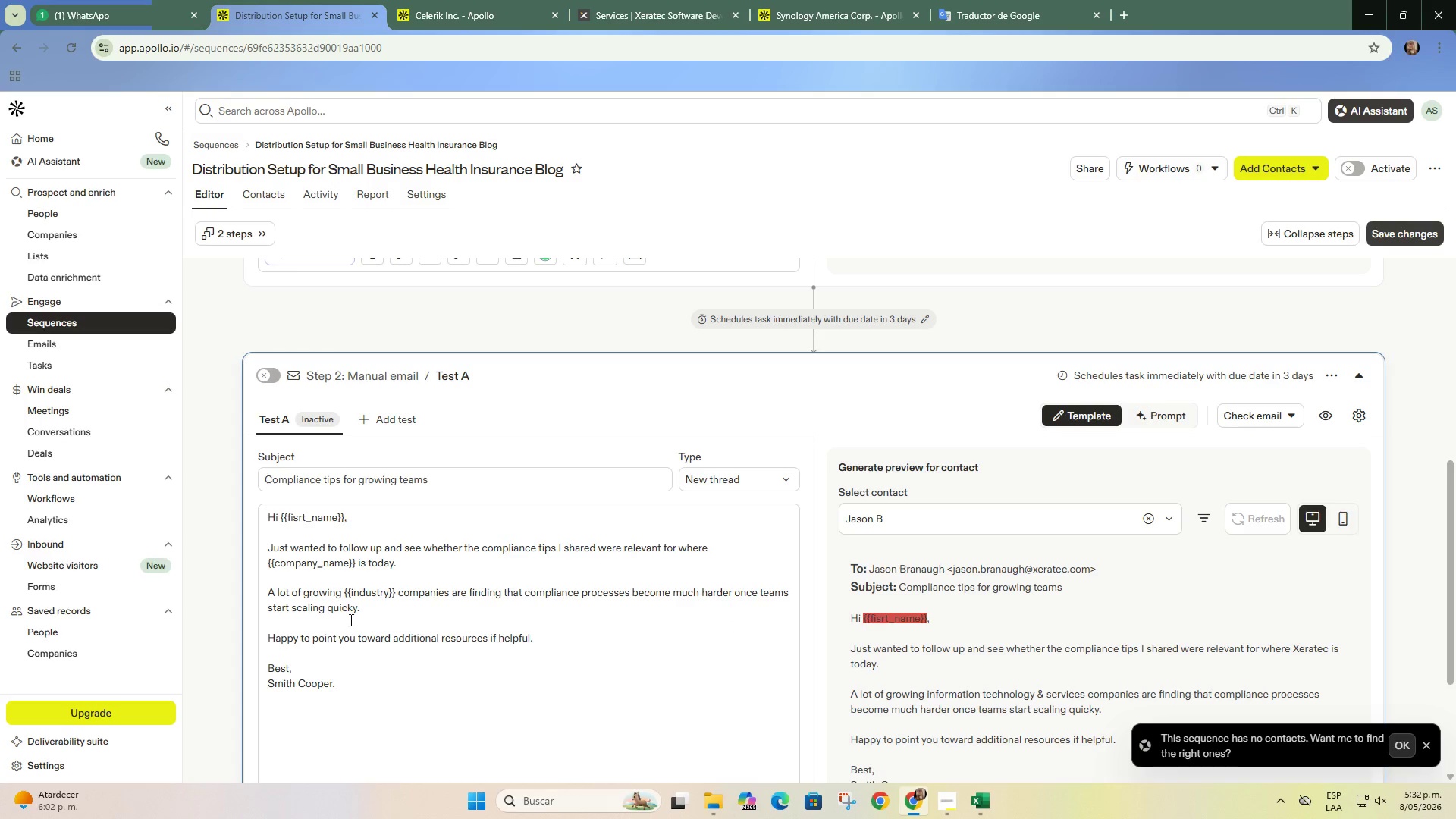 
wait(36.39)
 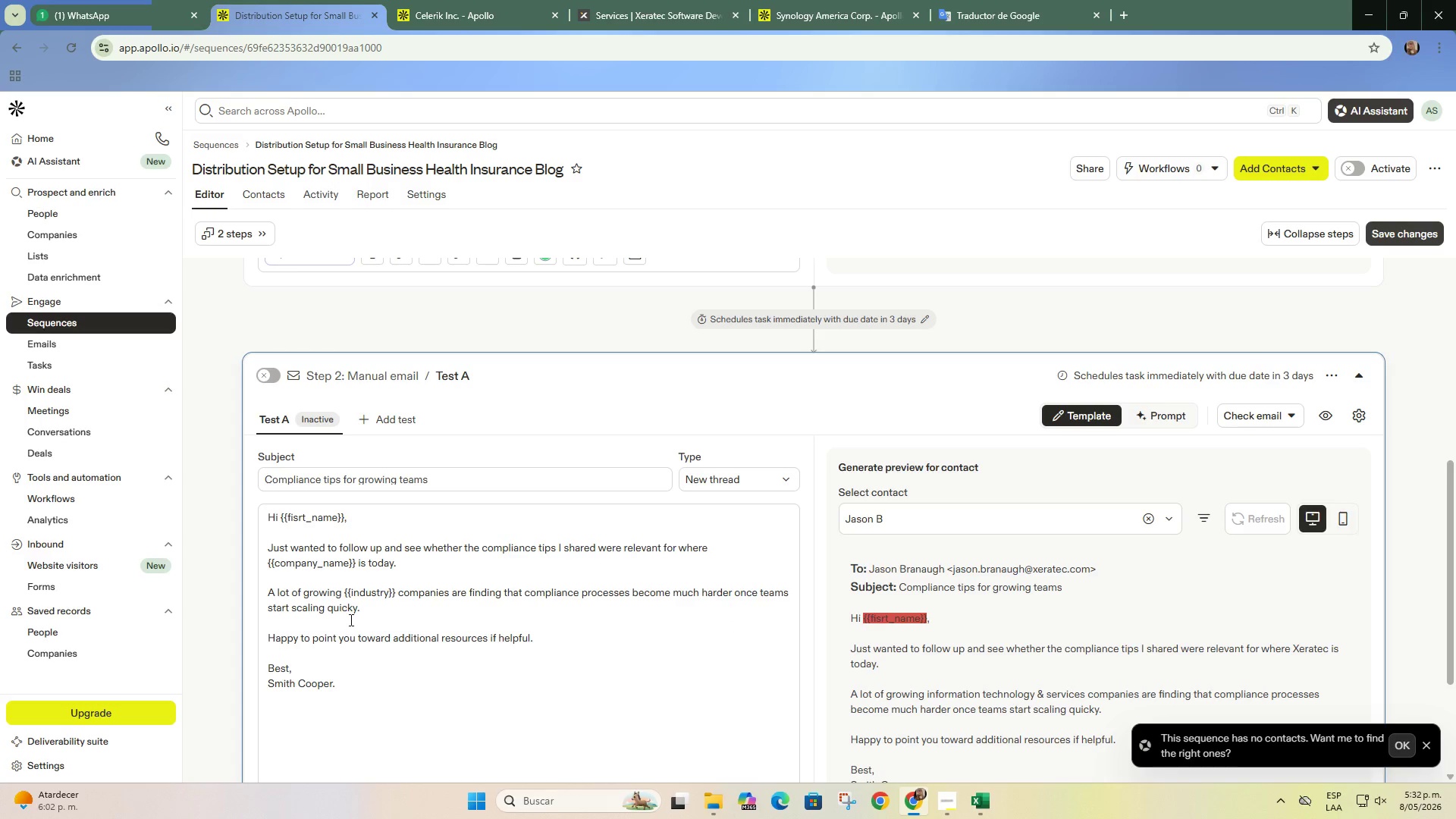 
scroll: coordinate [600, 650], scroll_direction: down, amount: 1.0
 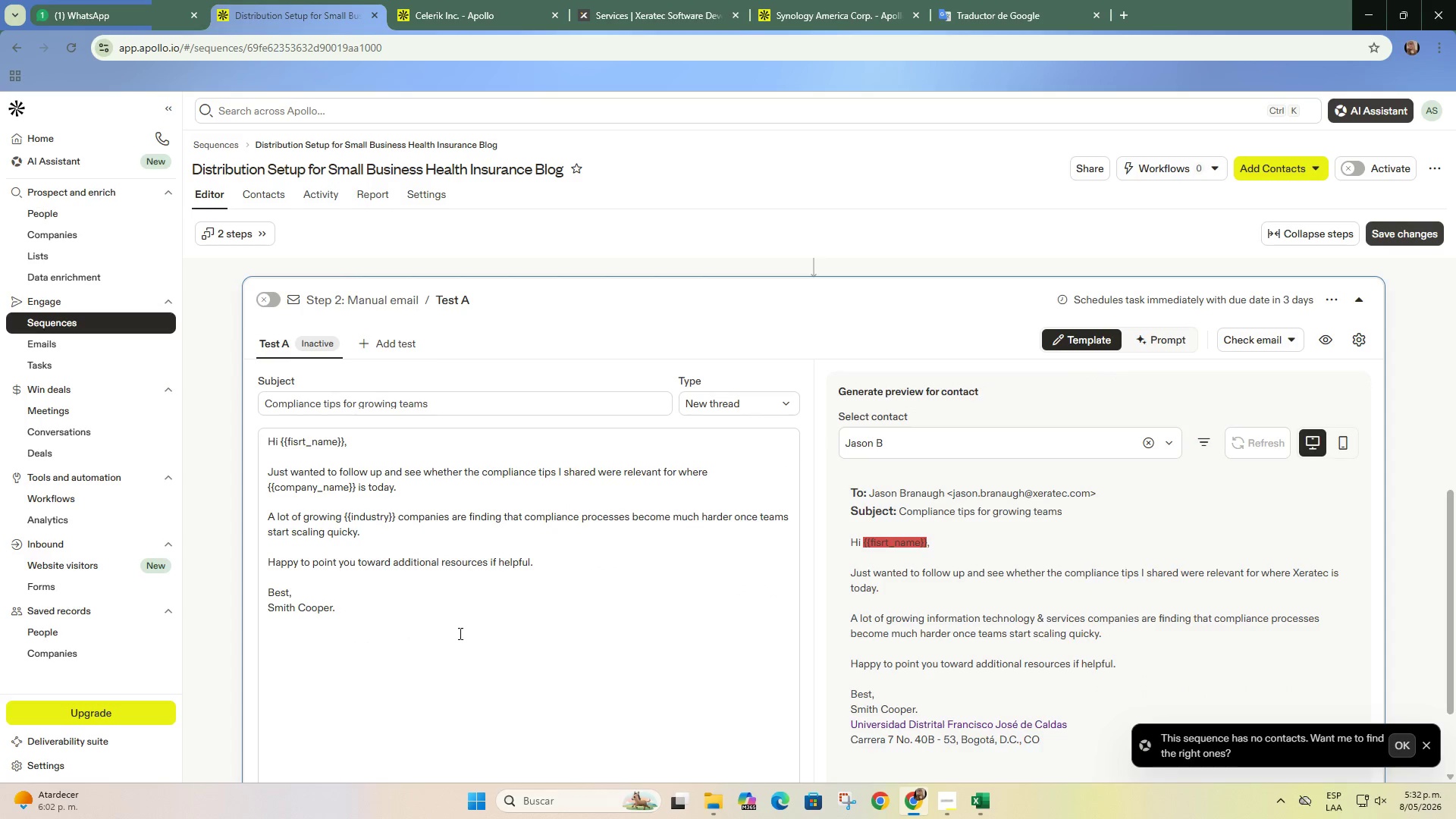 
left_click([466, 606])
 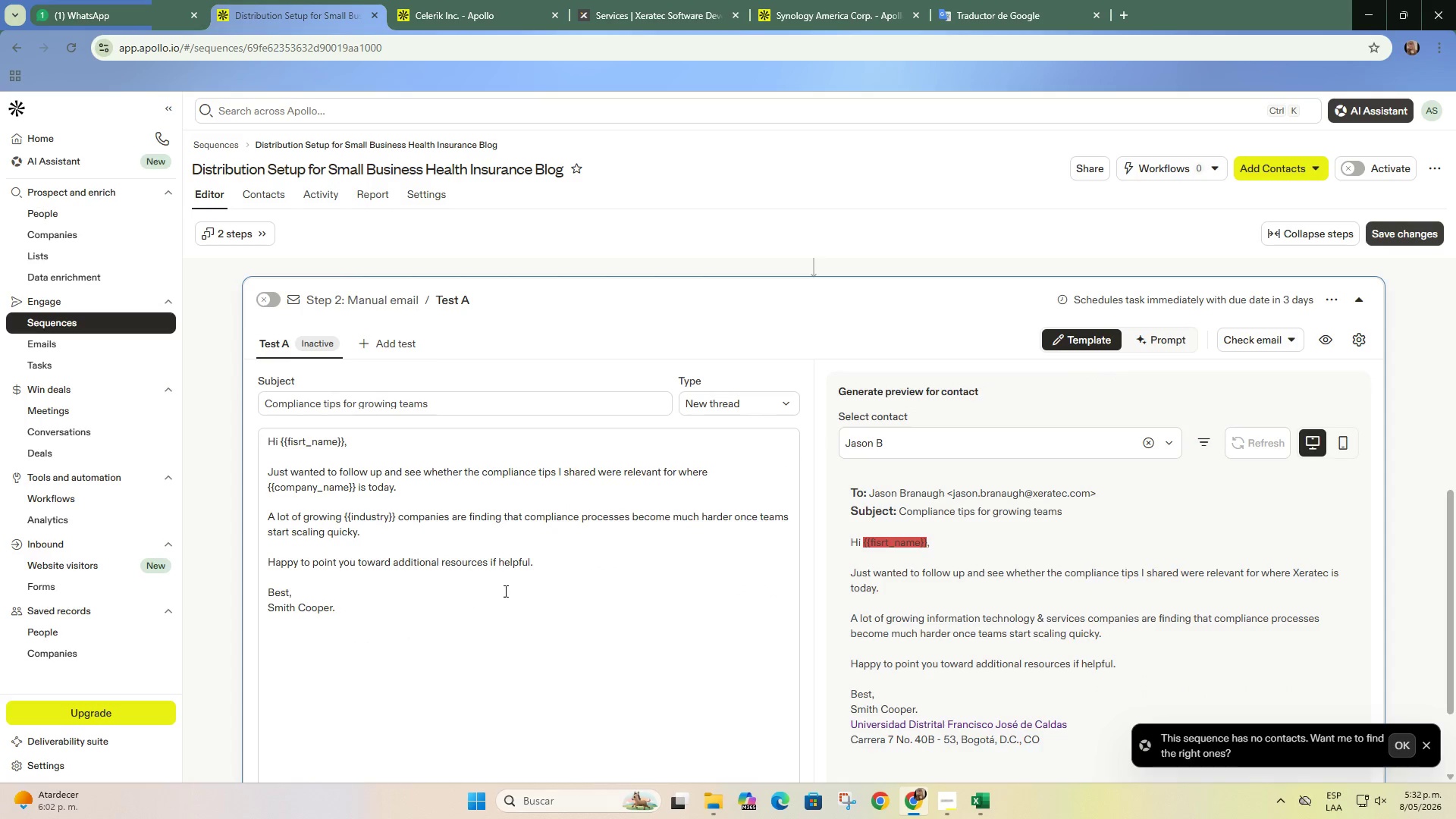 
scroll: coordinate [563, 592], scroll_direction: down, amount: 4.0
 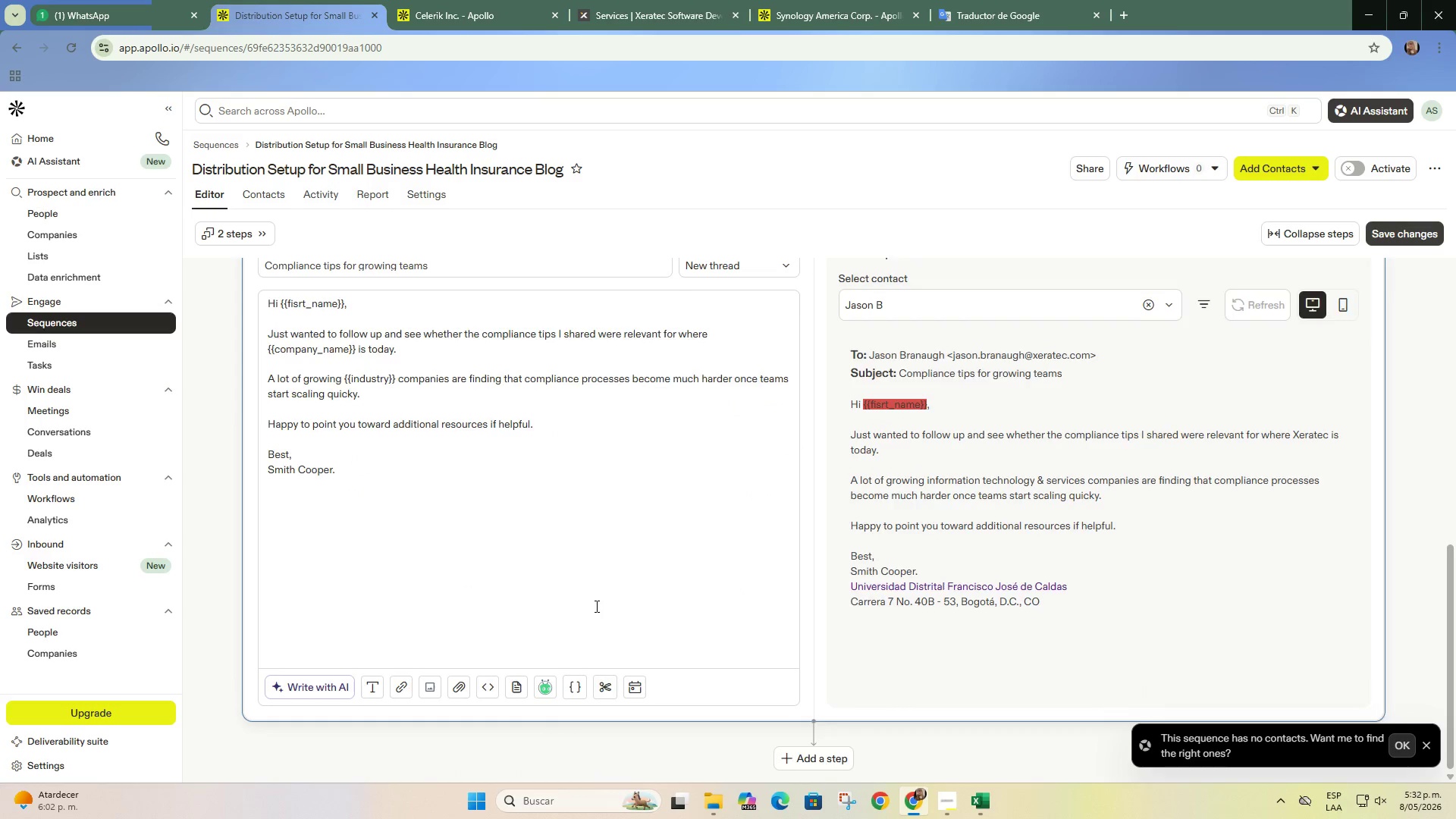 
scroll: coordinate [595, 606], scroll_direction: up, amount: 1.0
 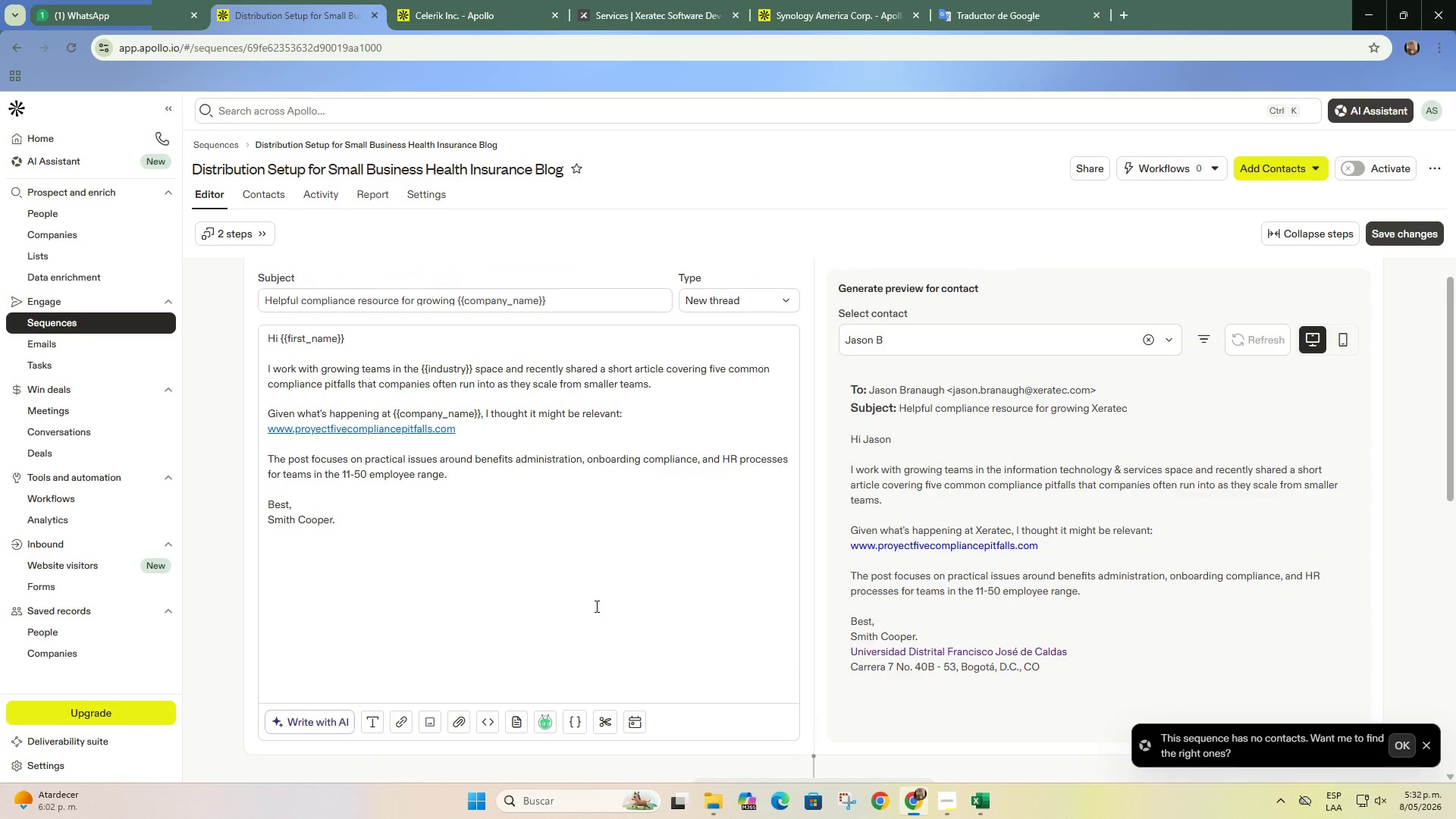 
scroll: coordinate [595, 606], scroll_direction: down, amount: 4.0
 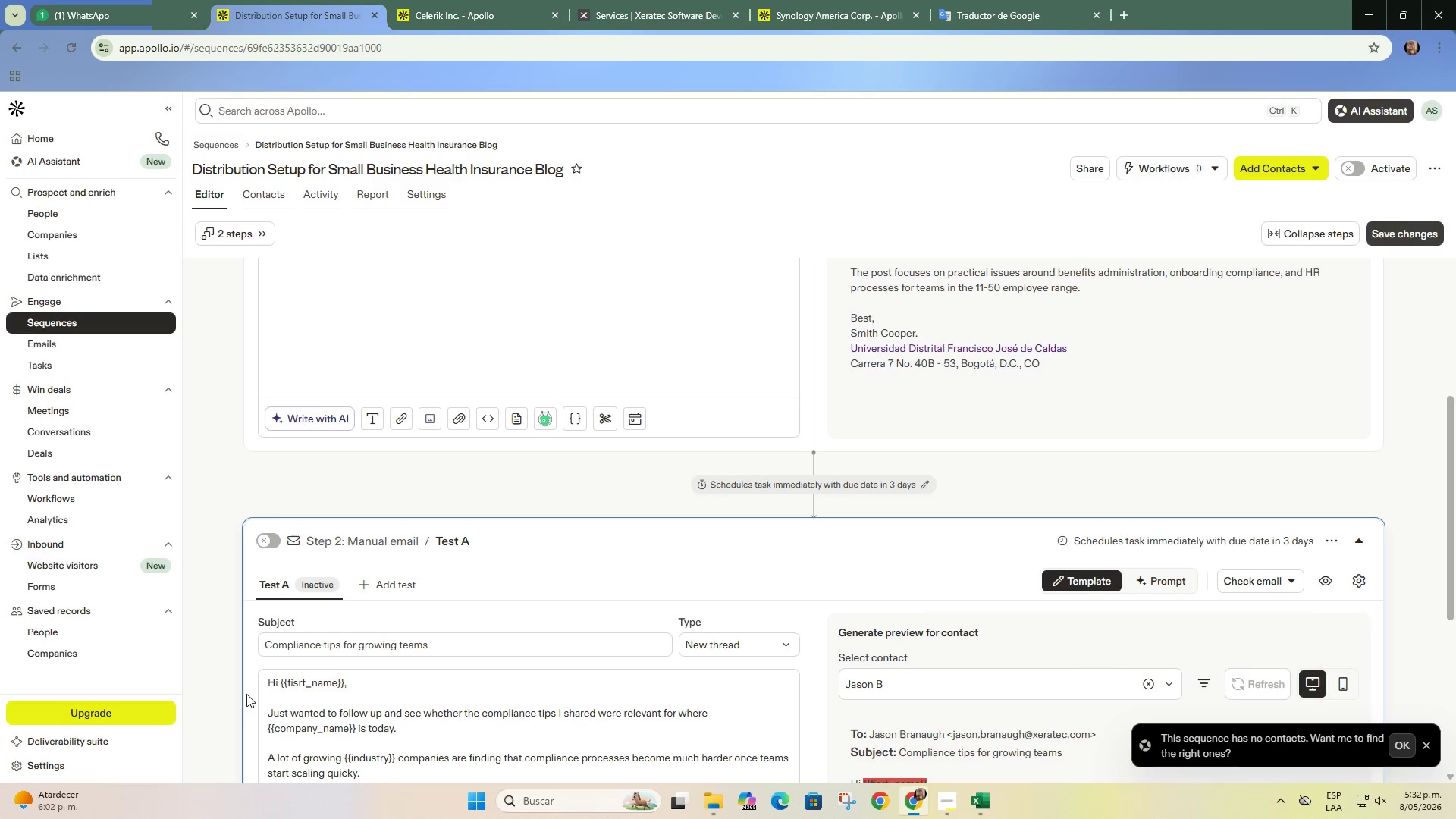 
left_click([295, 688])
 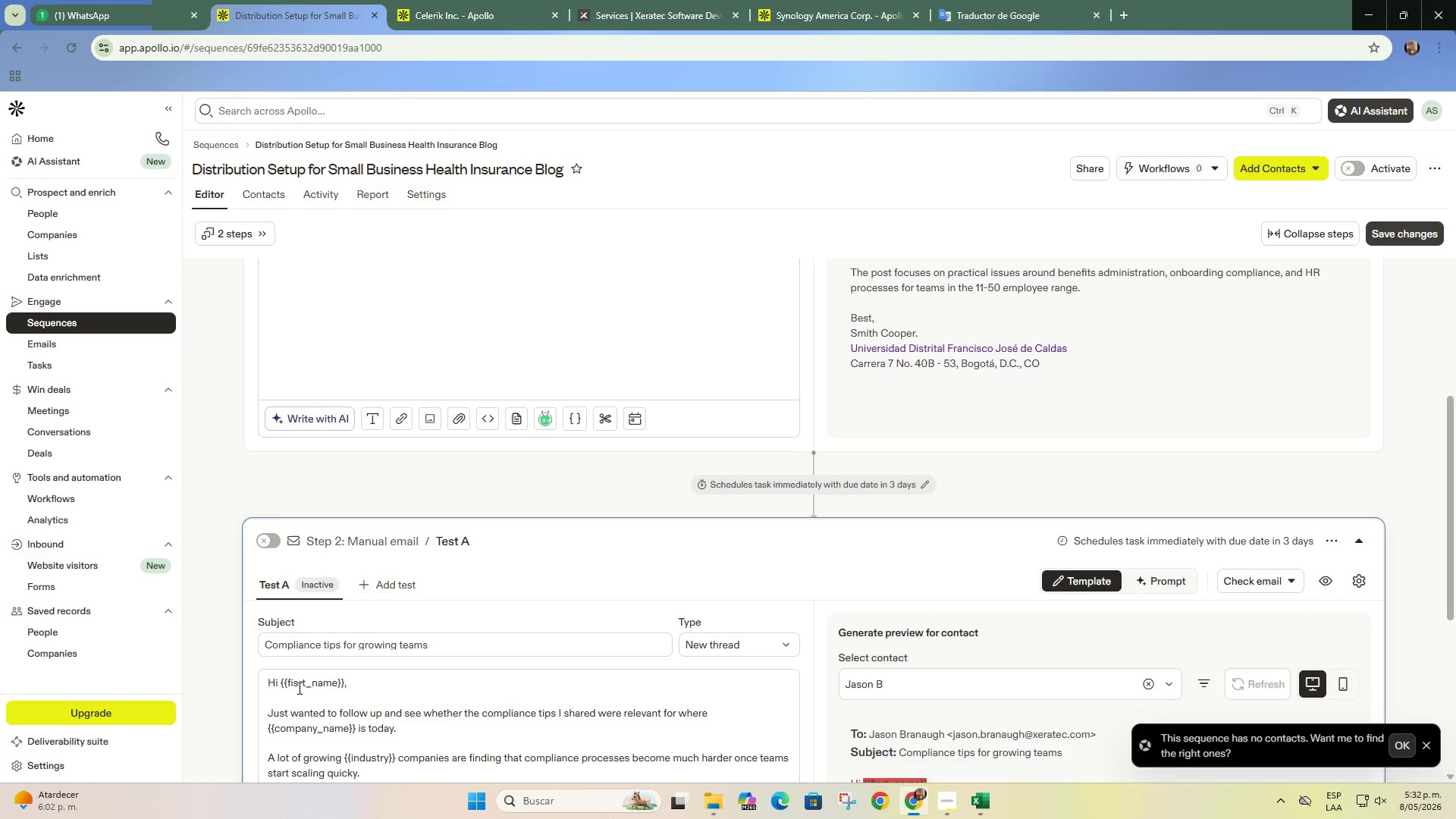 
key(ArrowRight)
 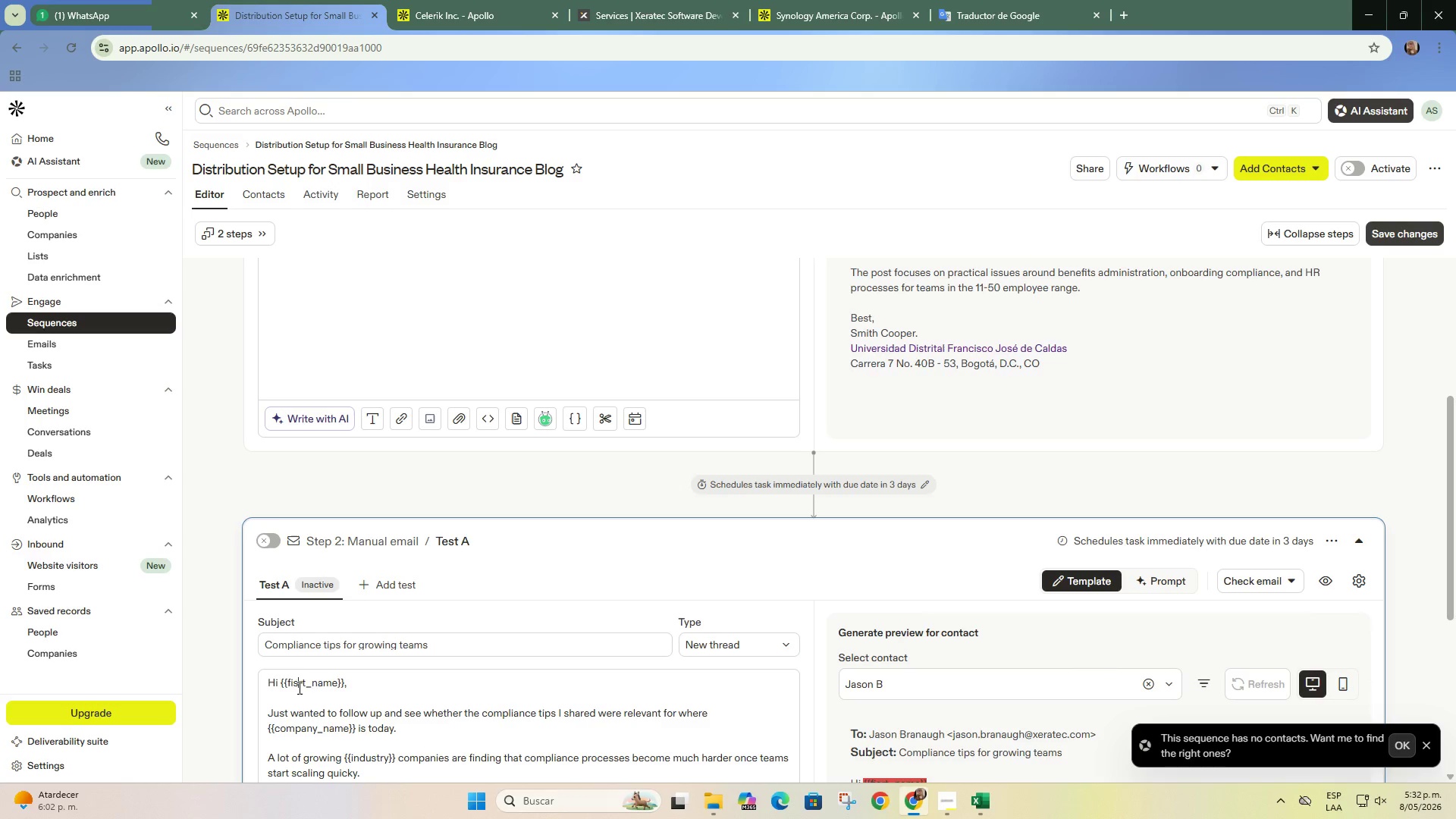 
key(Backspace)
 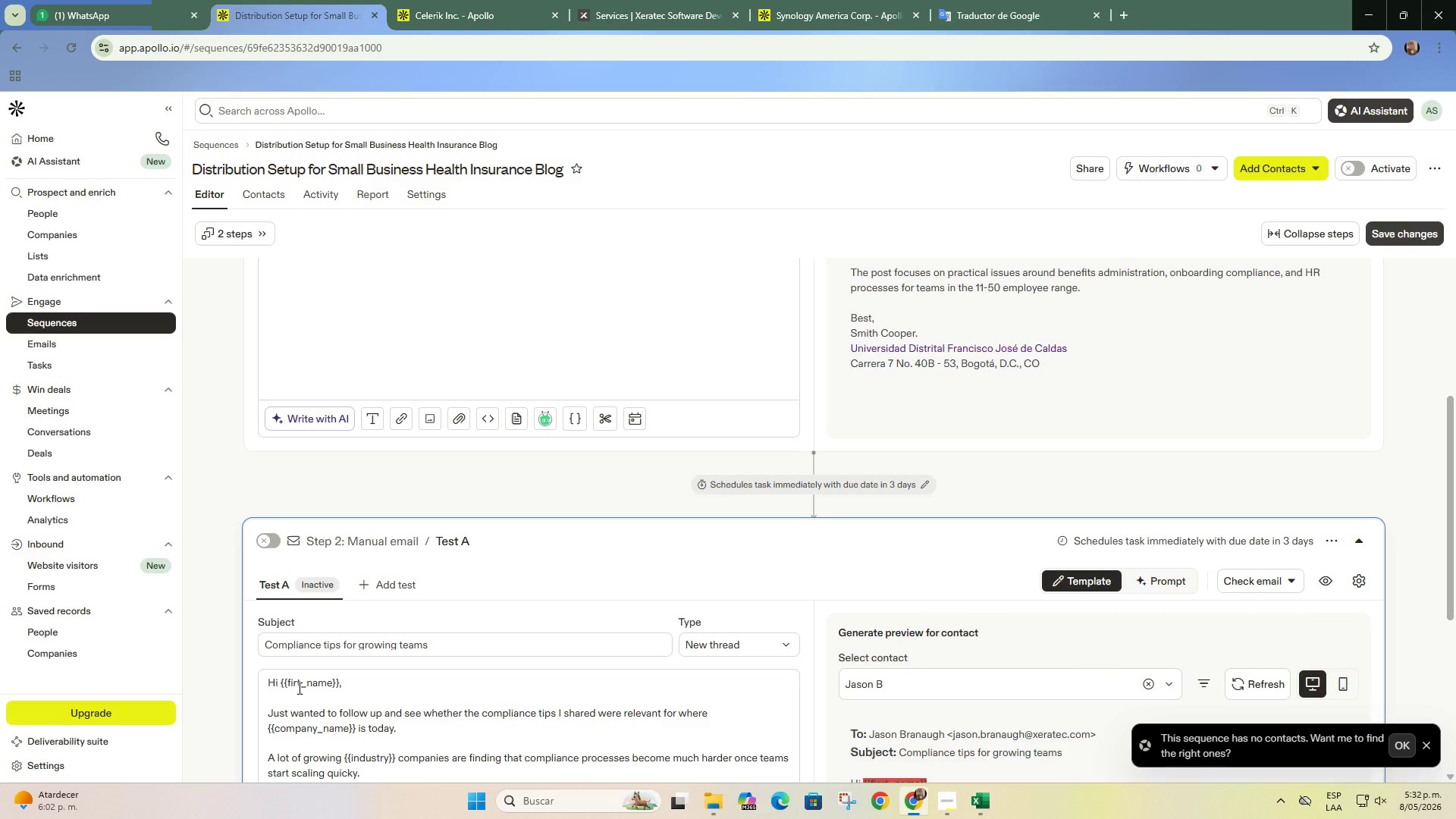 
key(ArrowRight)
 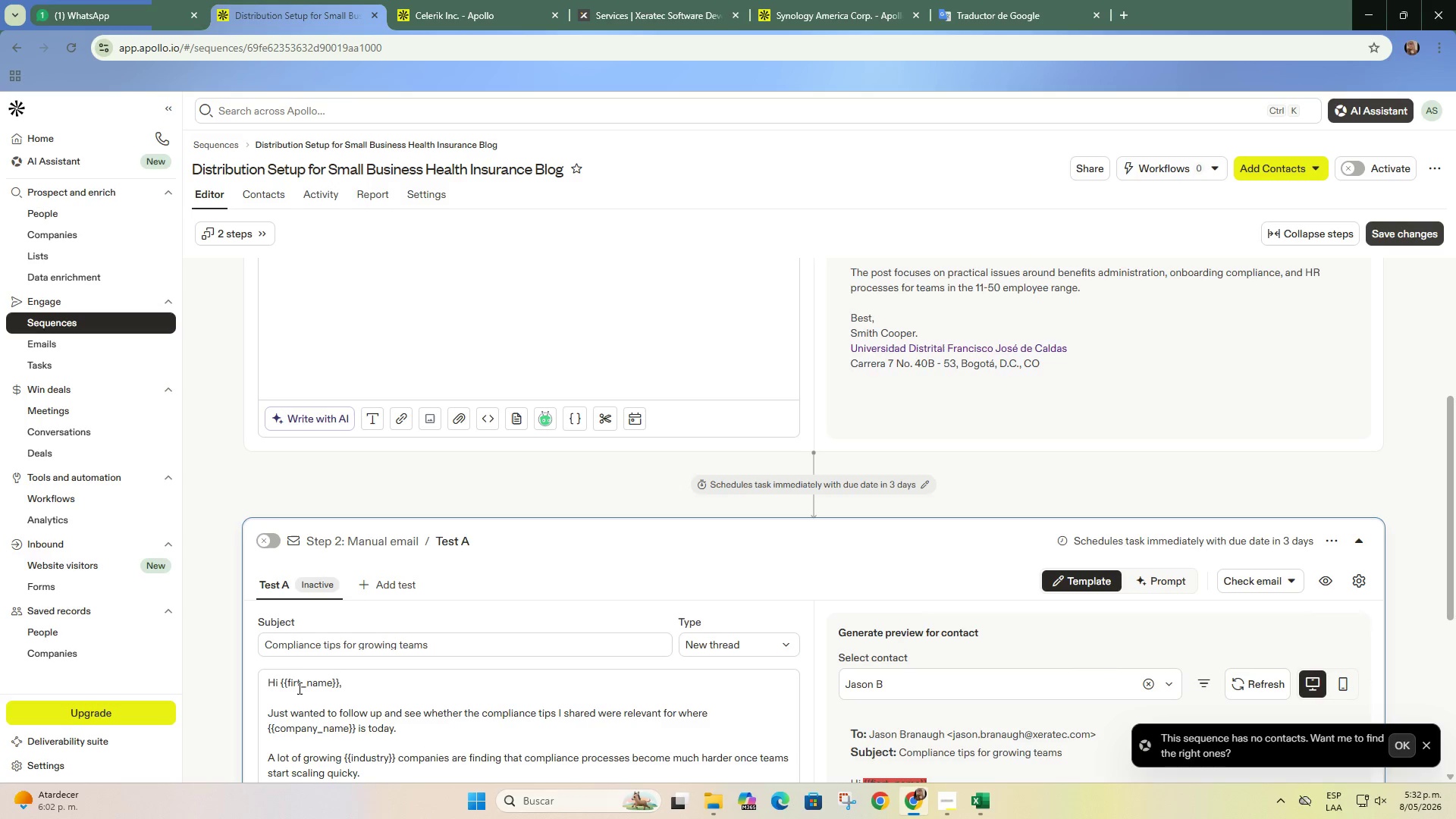 
key(S)
 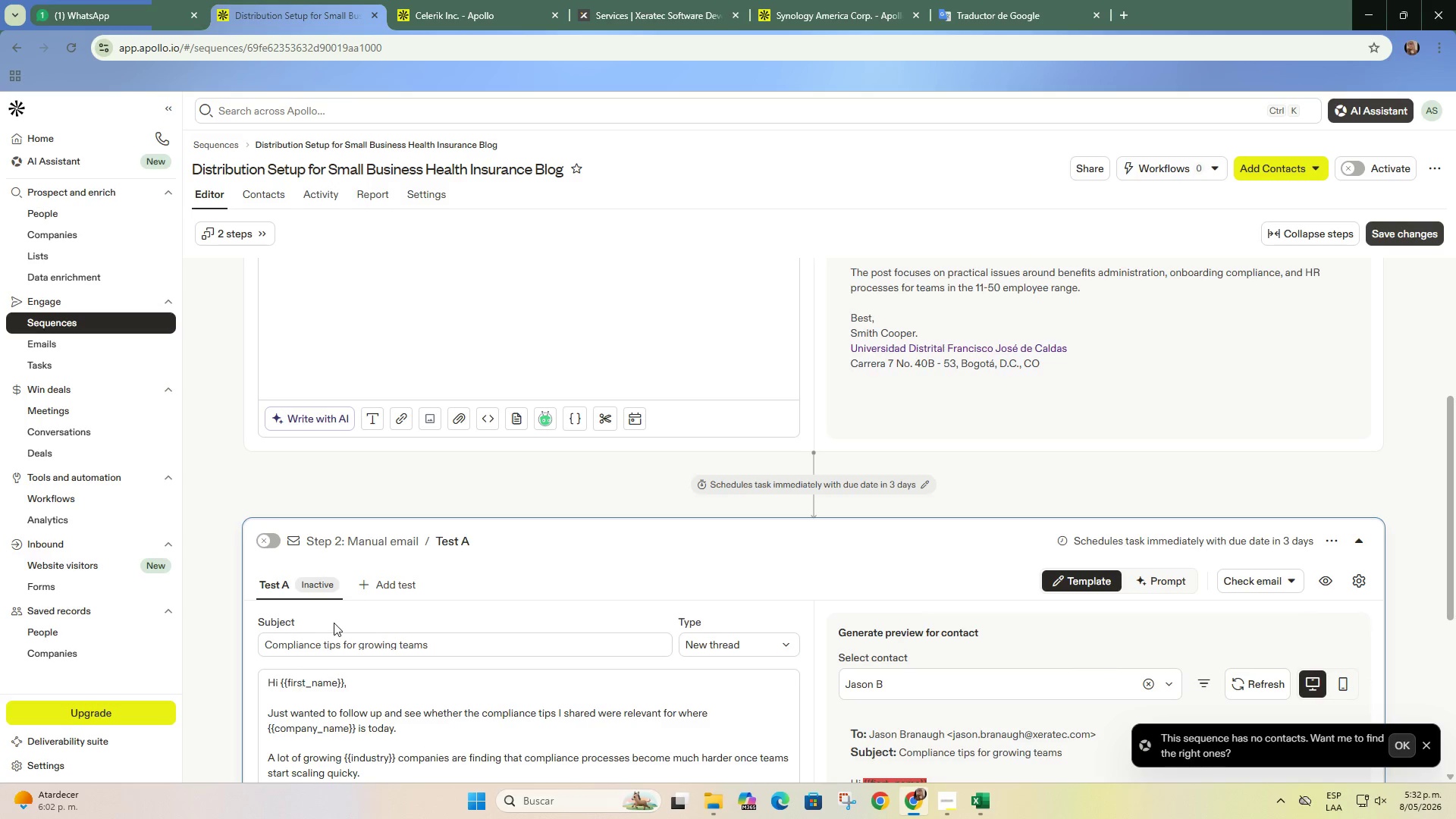 
scroll: coordinate [334, 623], scroll_direction: up, amount: 5.0
 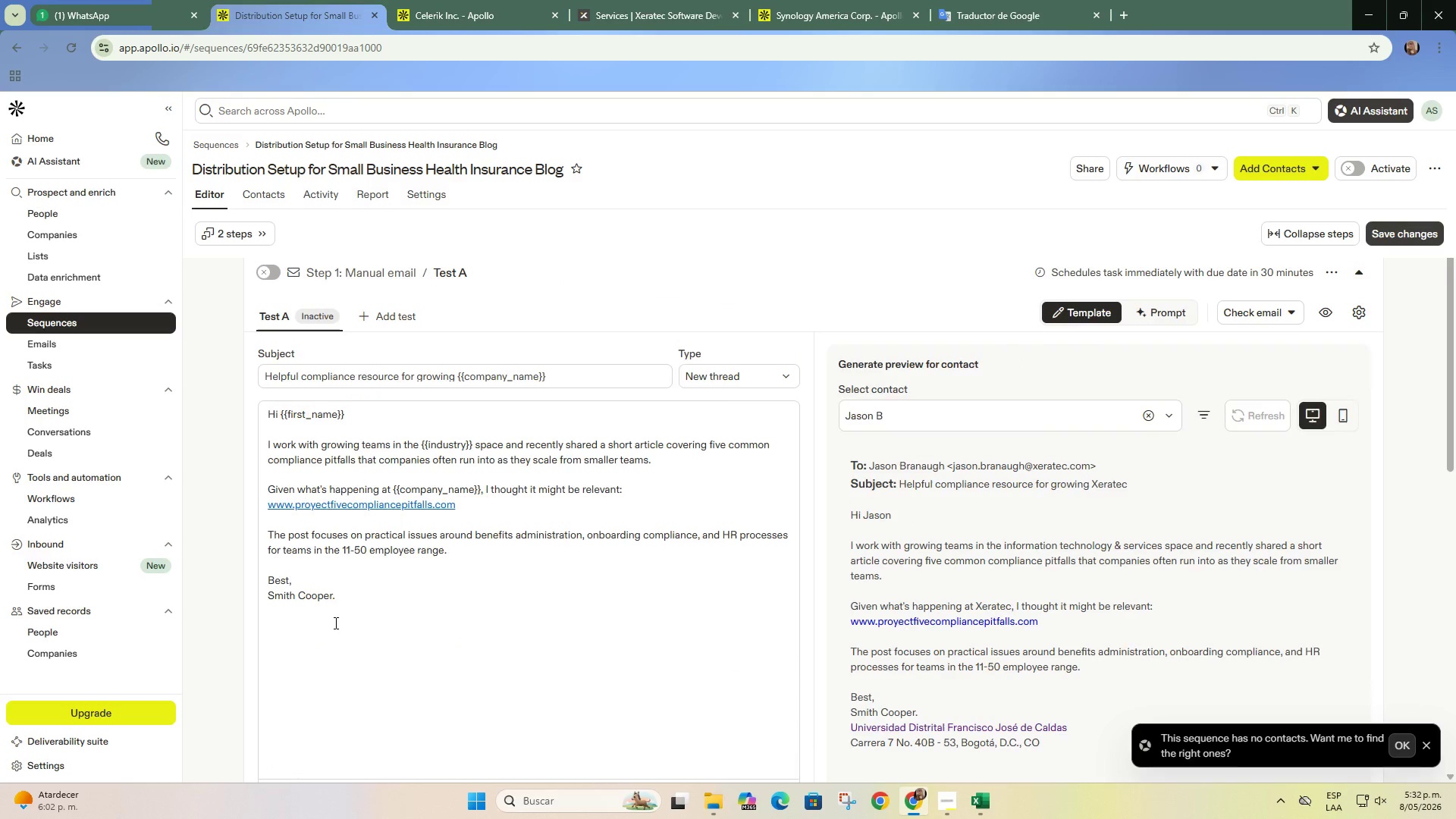 
scroll: coordinate [334, 623], scroll_direction: down, amount: 5.0
 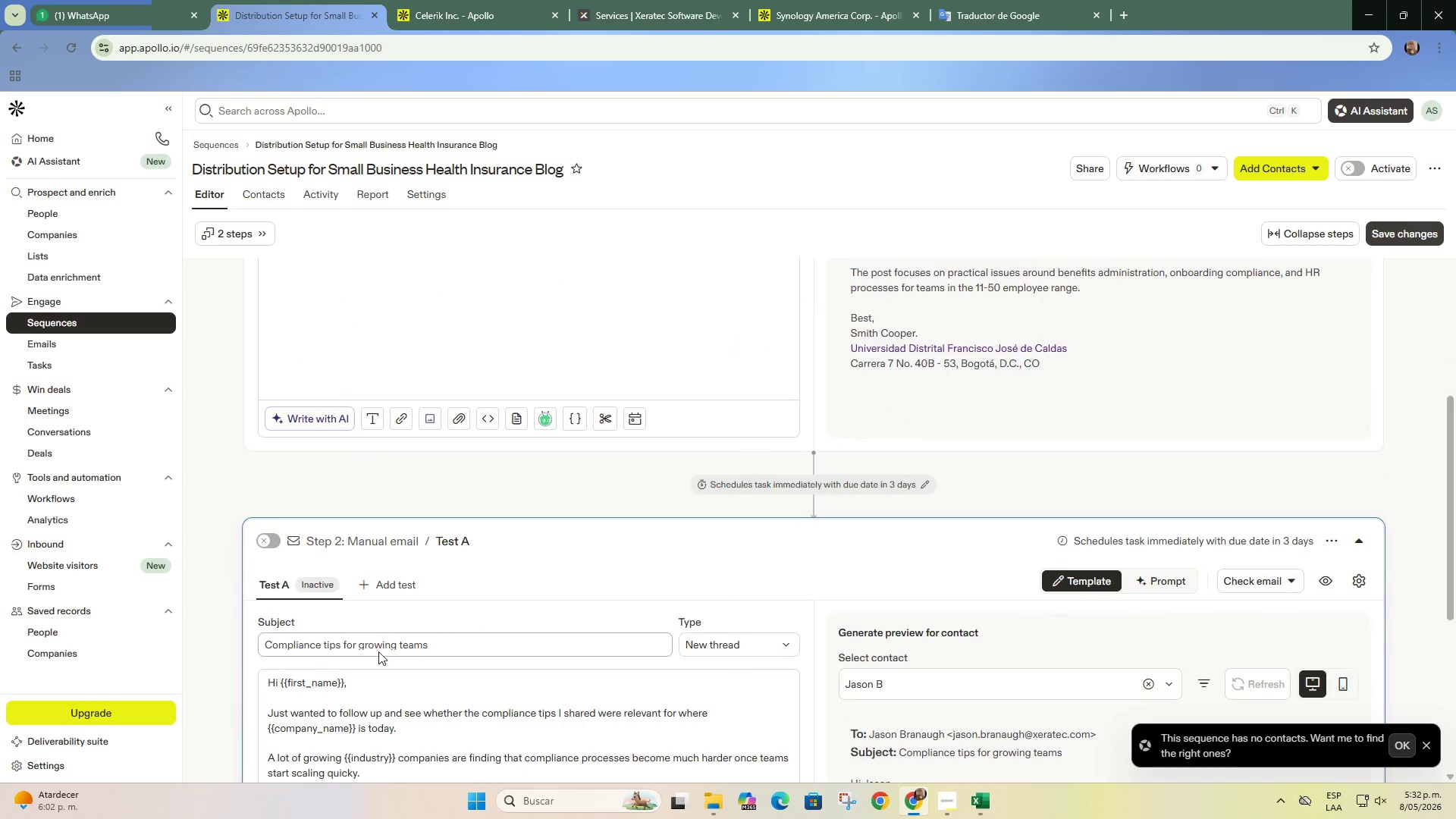 
left_click([390, 695])
 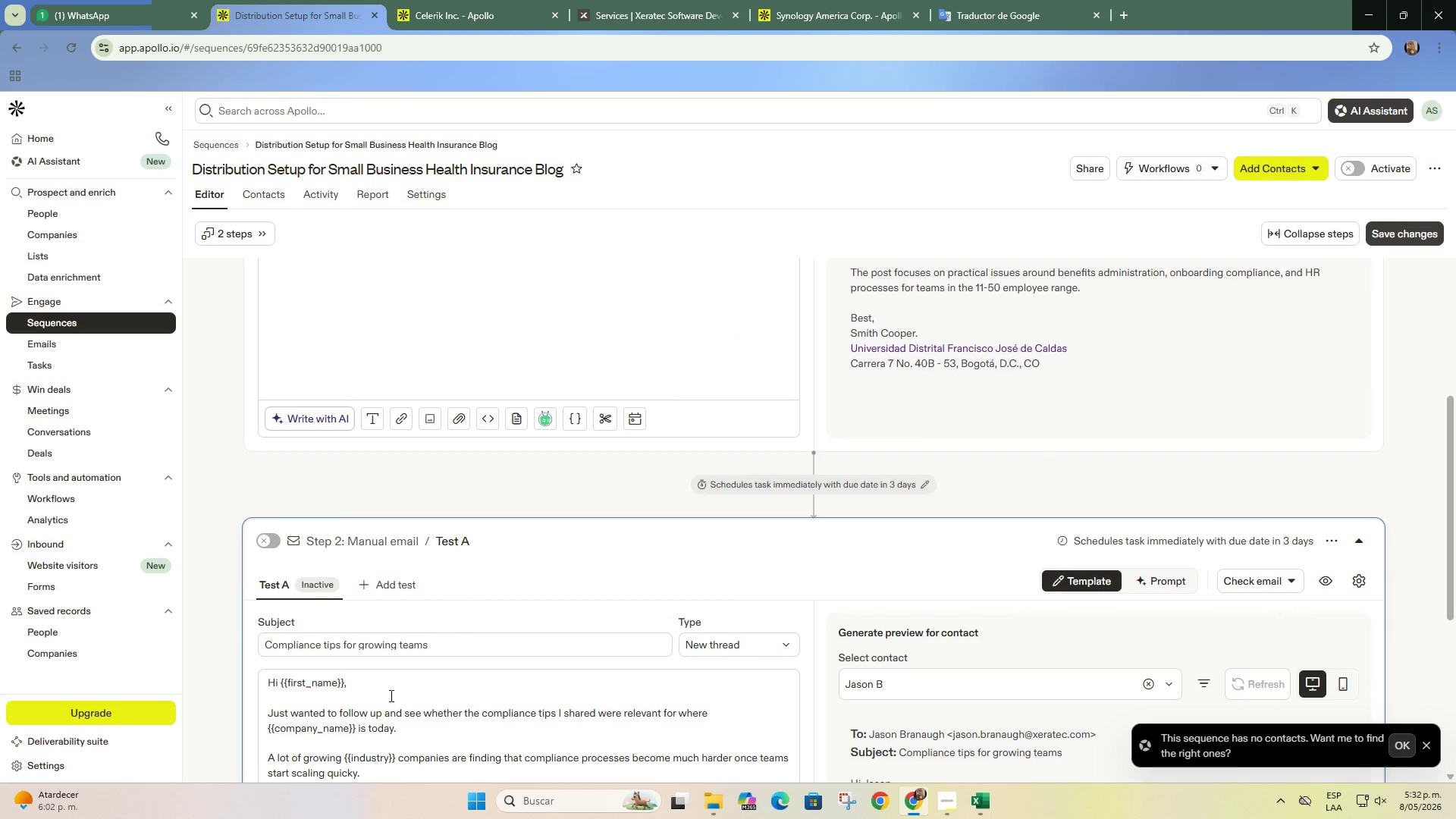 
scroll: coordinate [390, 695], scroll_direction: down, amount: 7.0
 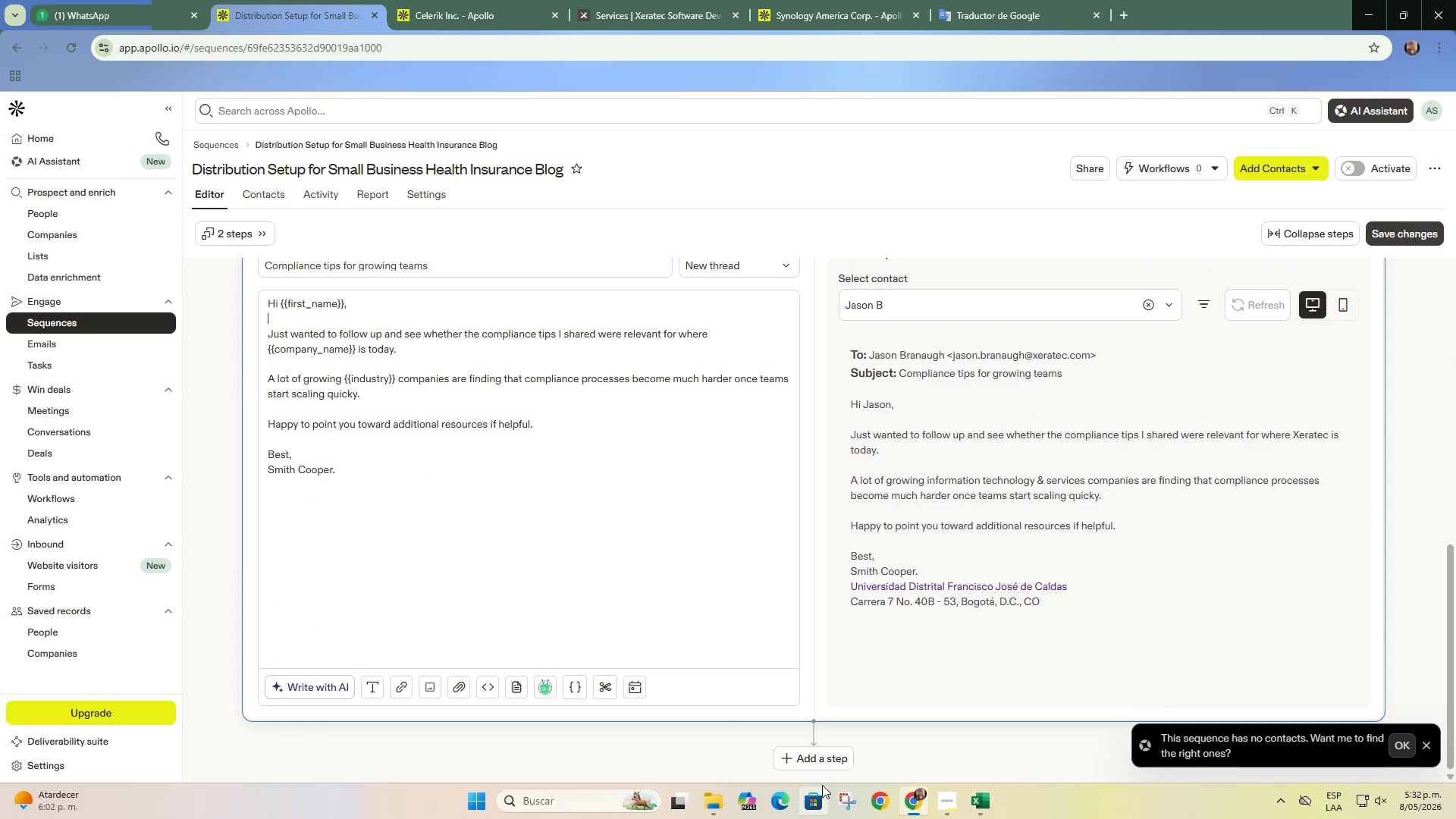 
left_click([824, 764])
 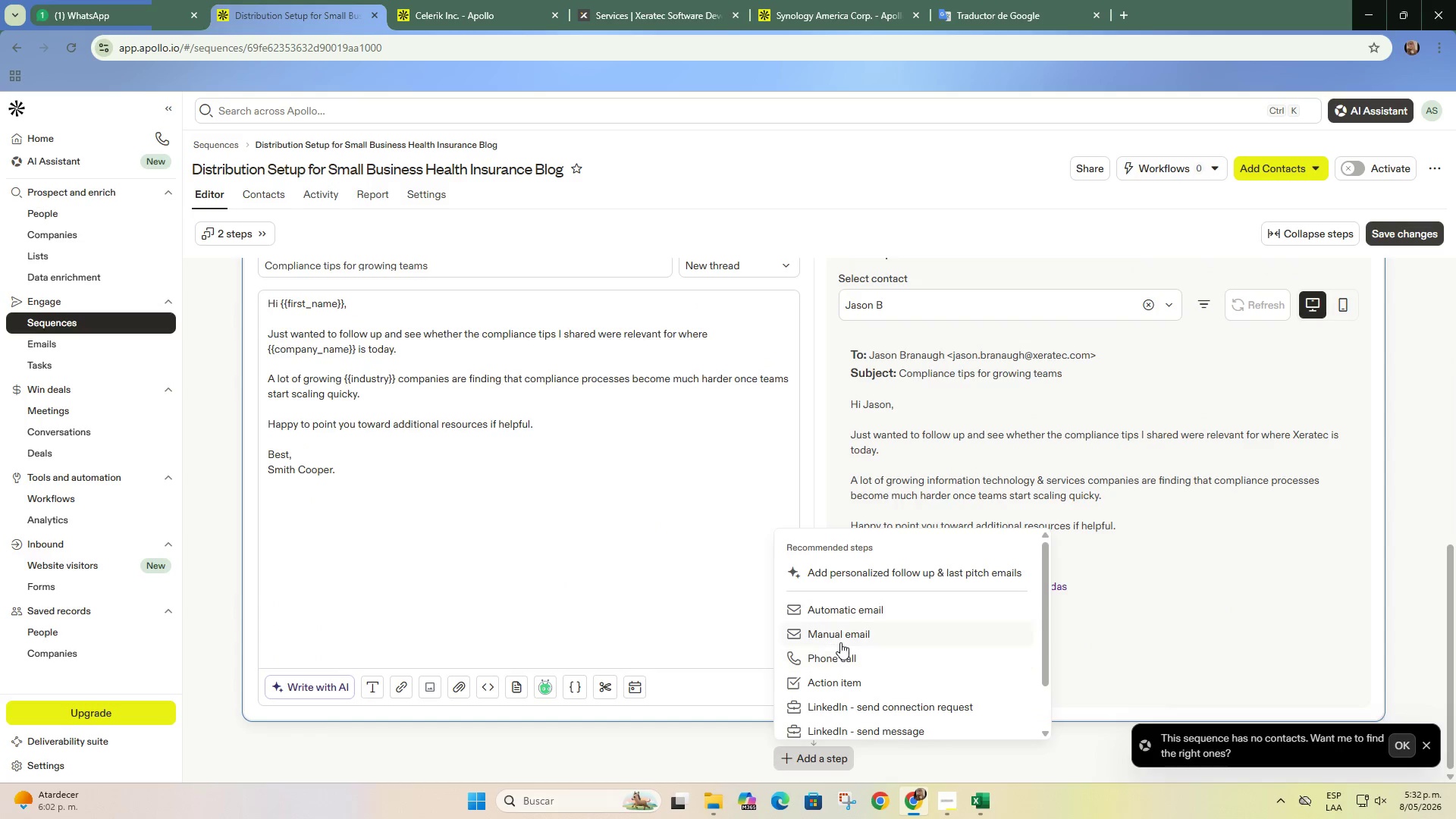 
left_click([841, 642])
 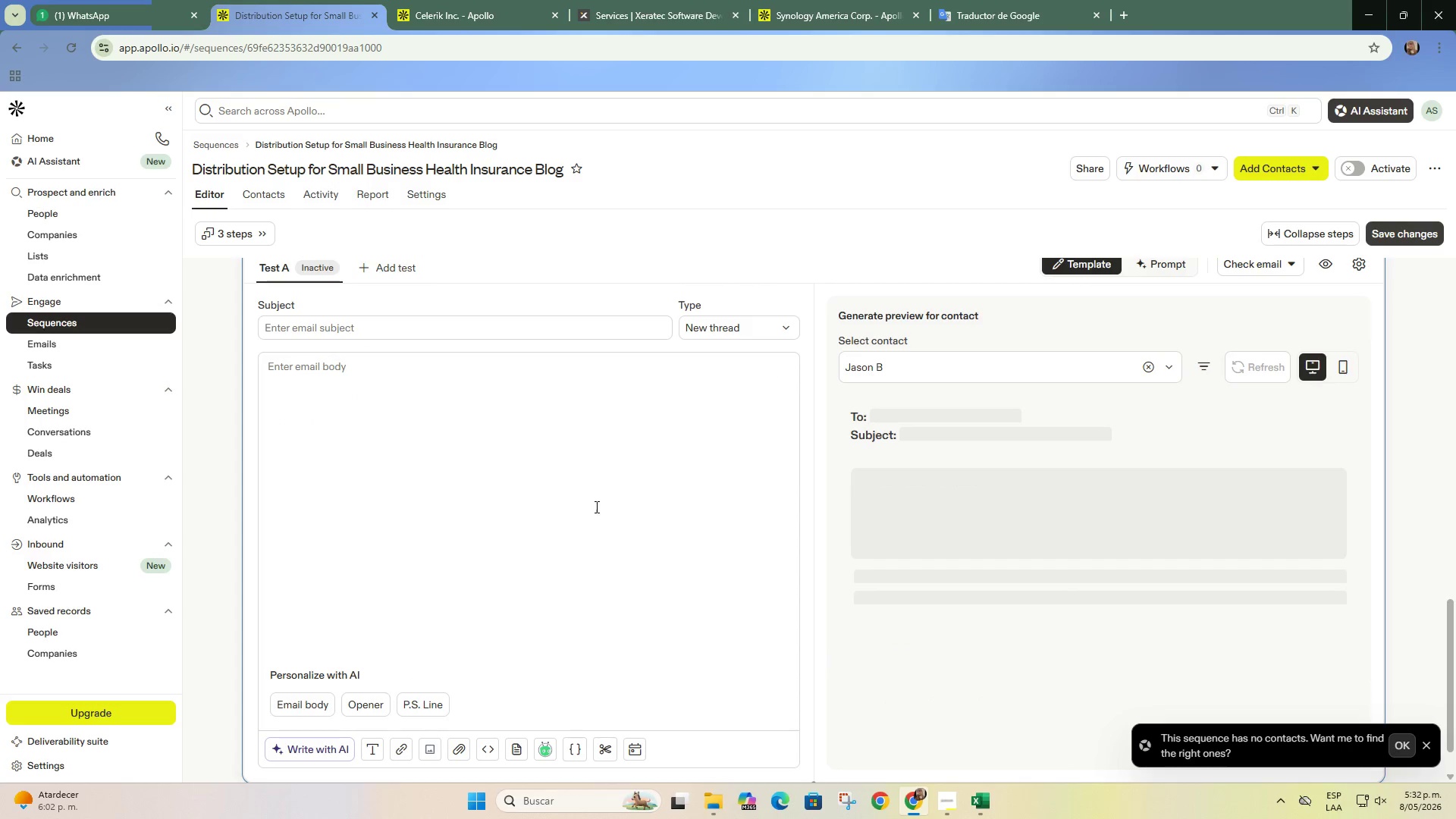 
left_click([586, 326])
 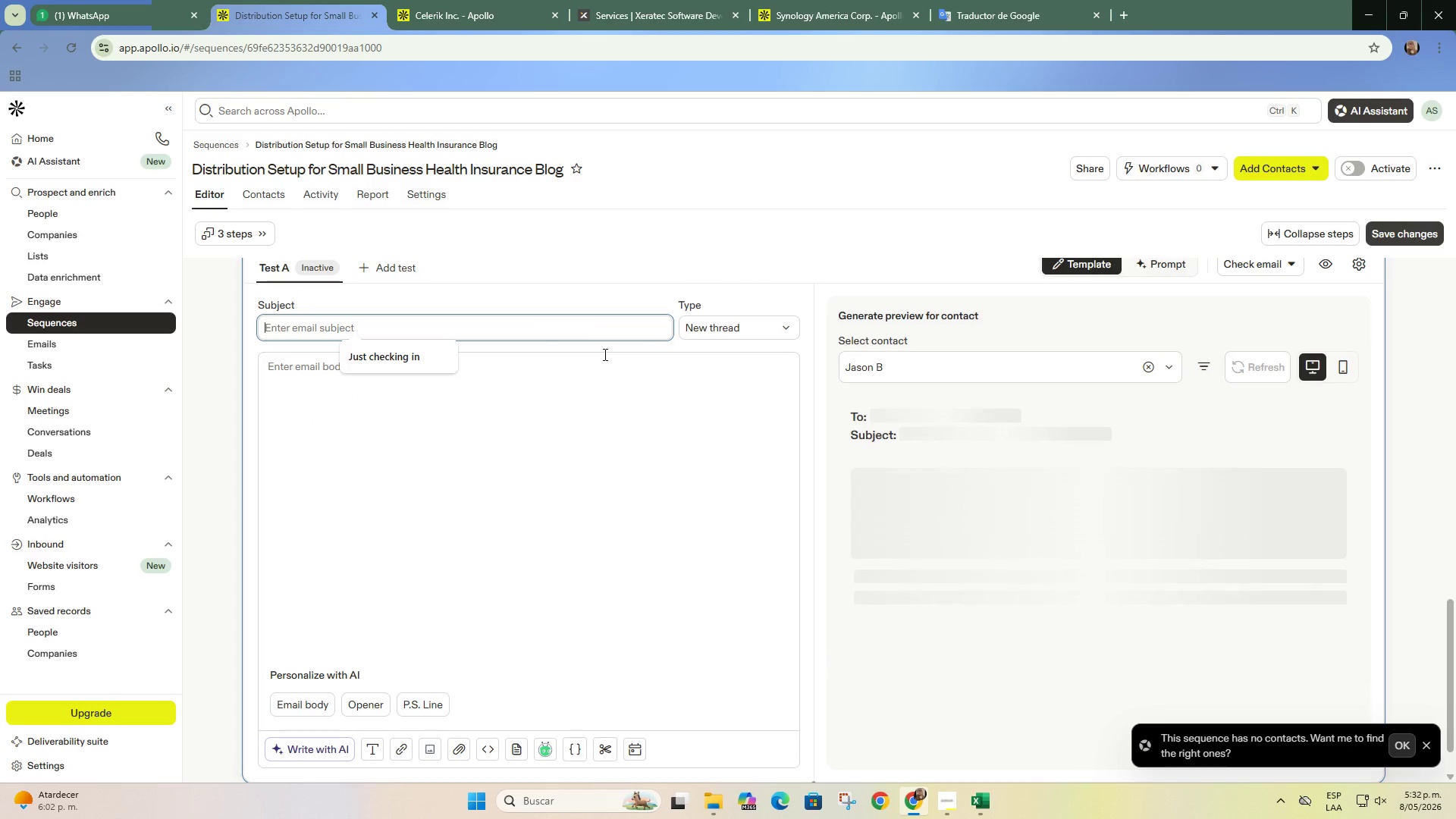 
type(Closing the llop[Insert])
key(Backspace)
key(Backspace)
key(Backspace)
type(oop)
 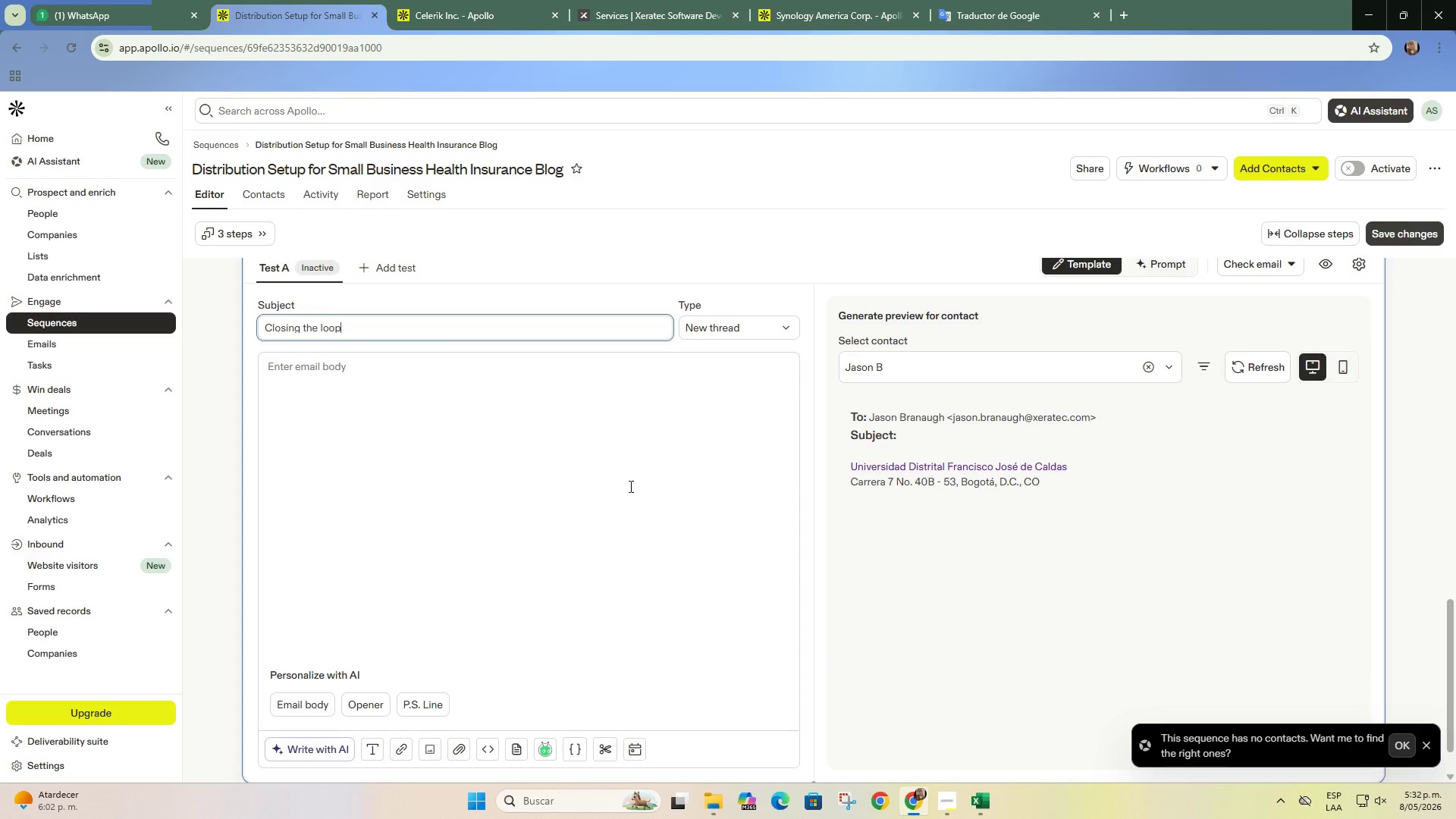 
left_click([629, 470])
 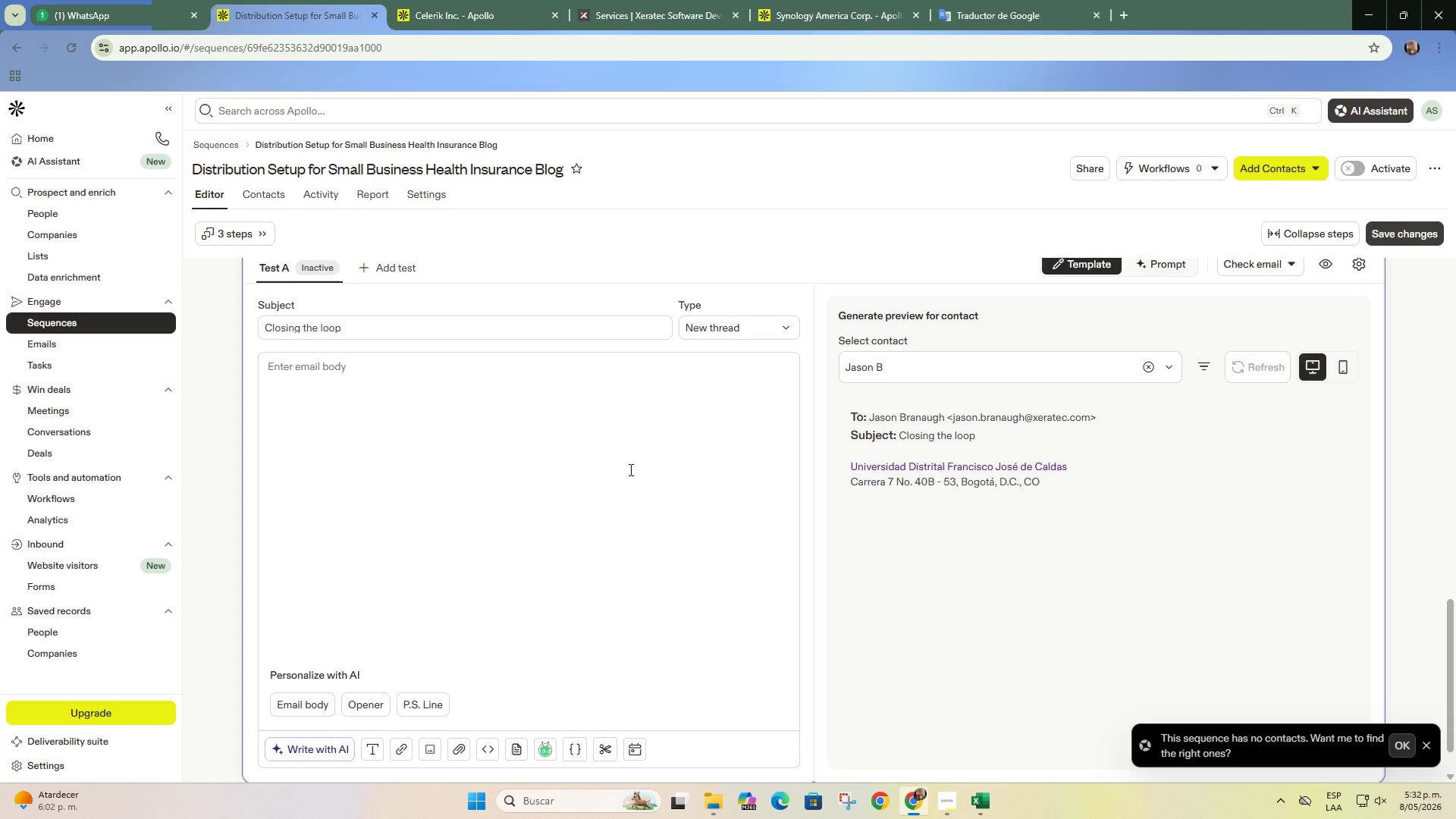 
left_click([542, 397])
 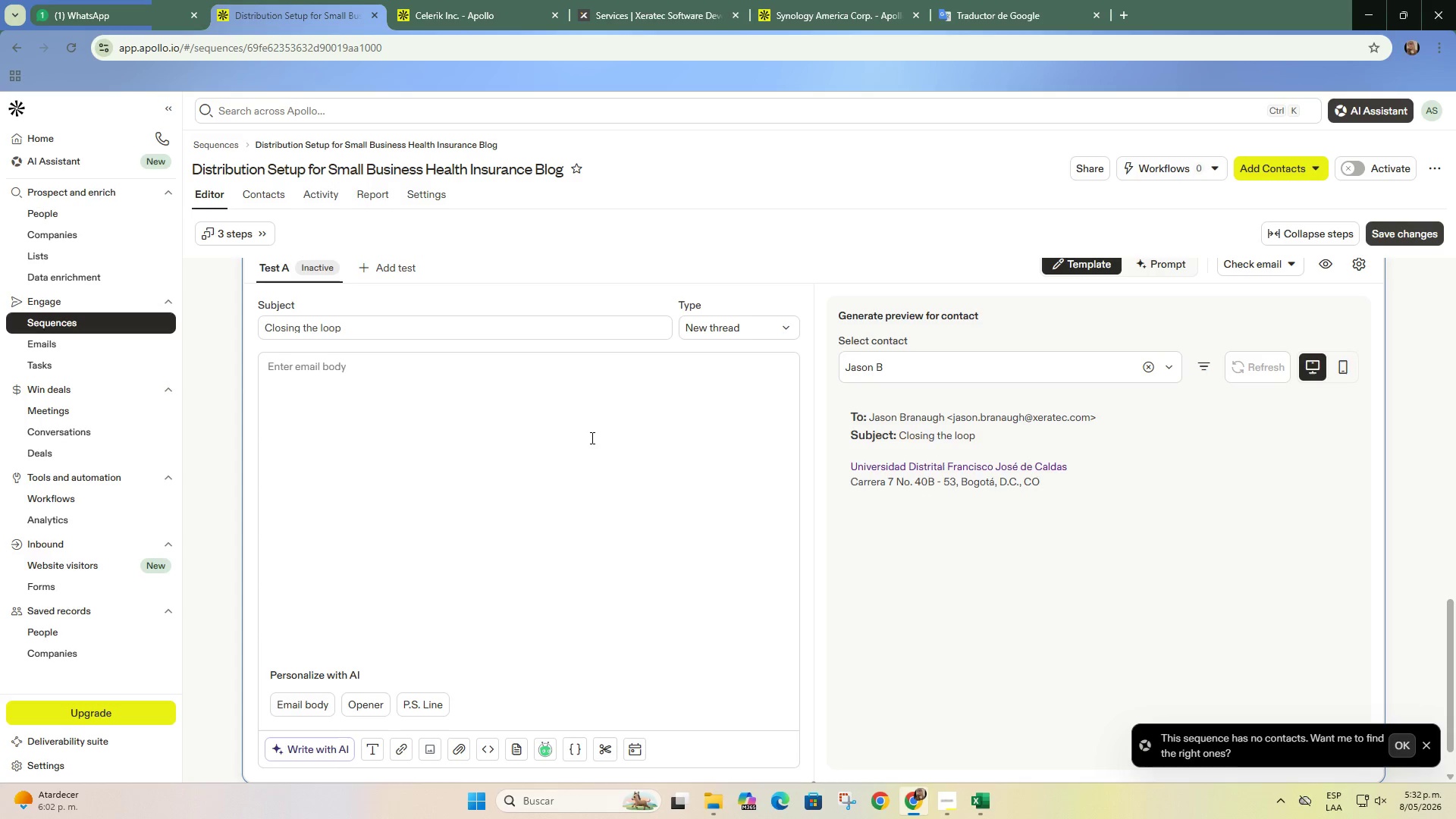 
wait(10.27)
 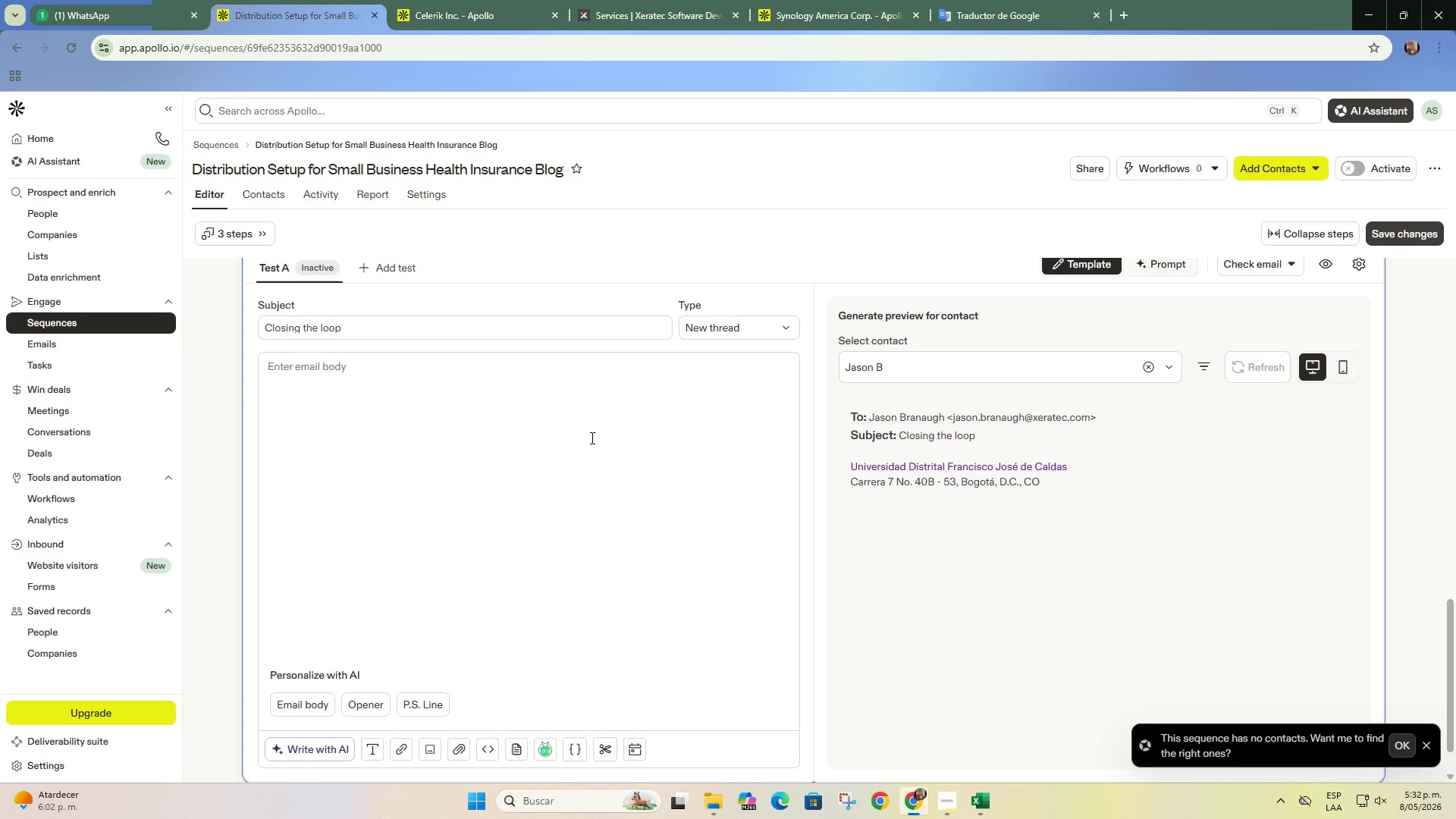 
left_click([473, 403])
 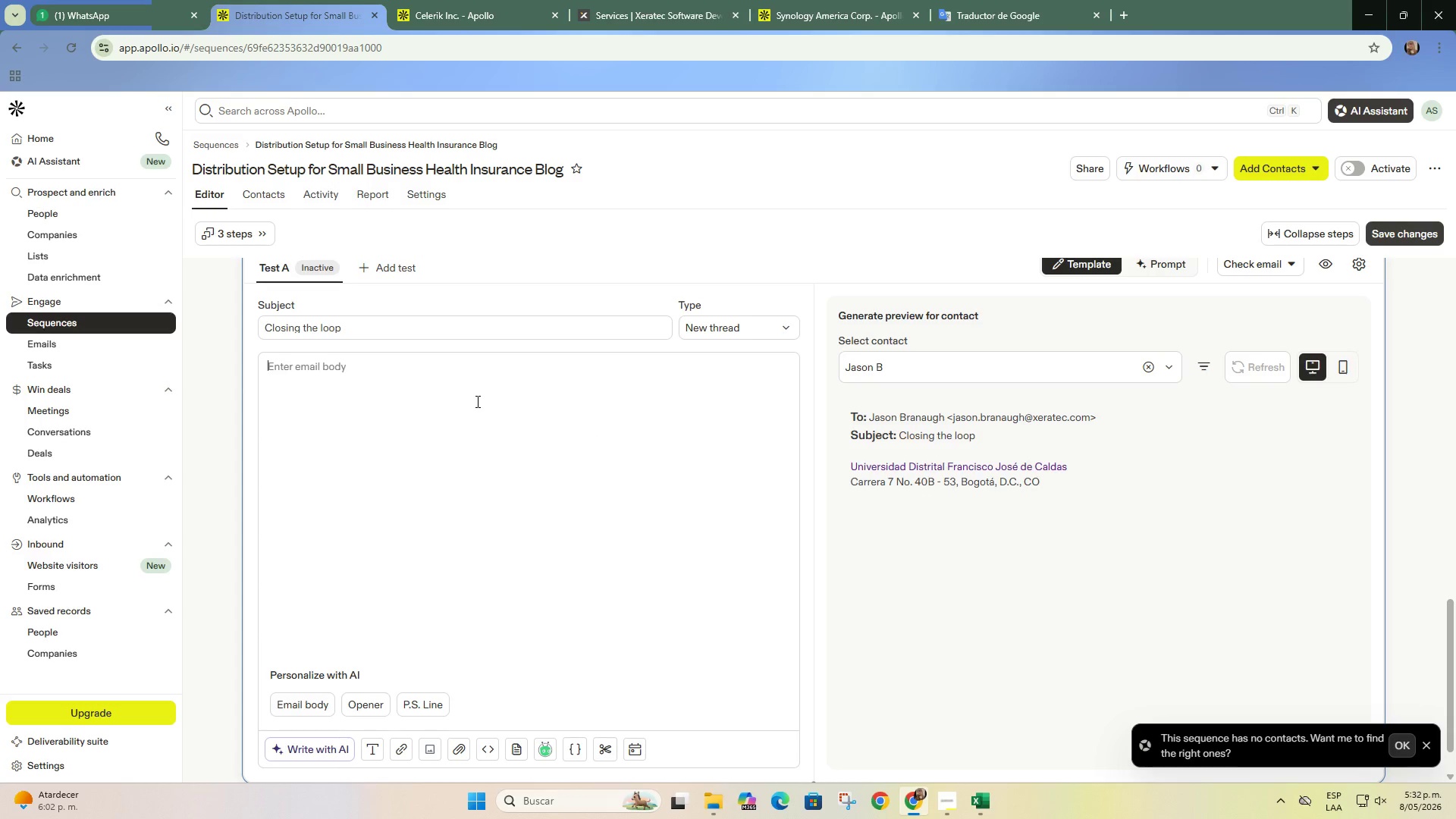 
left_click([474, 401])
 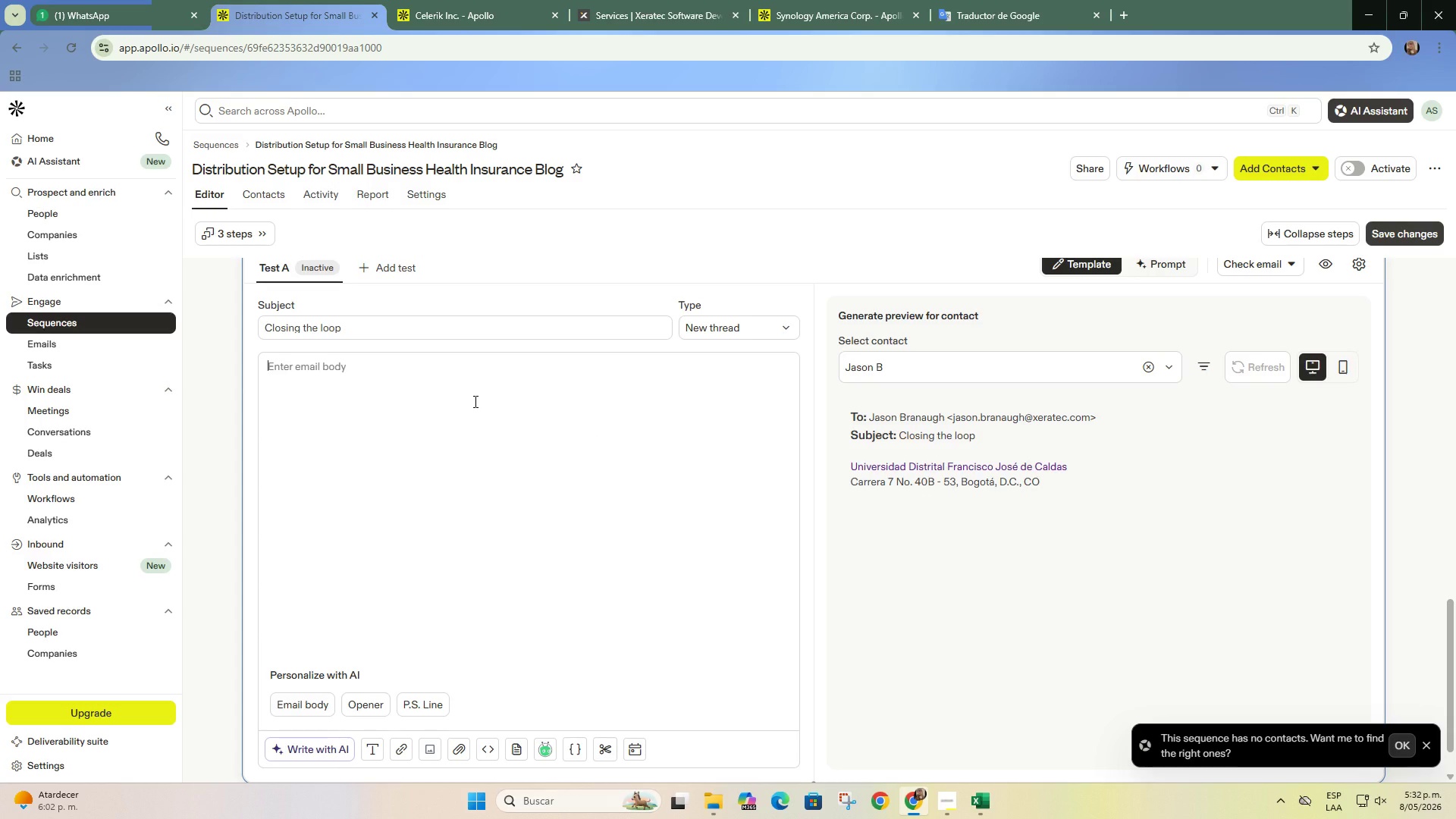 
wait(8.44)
 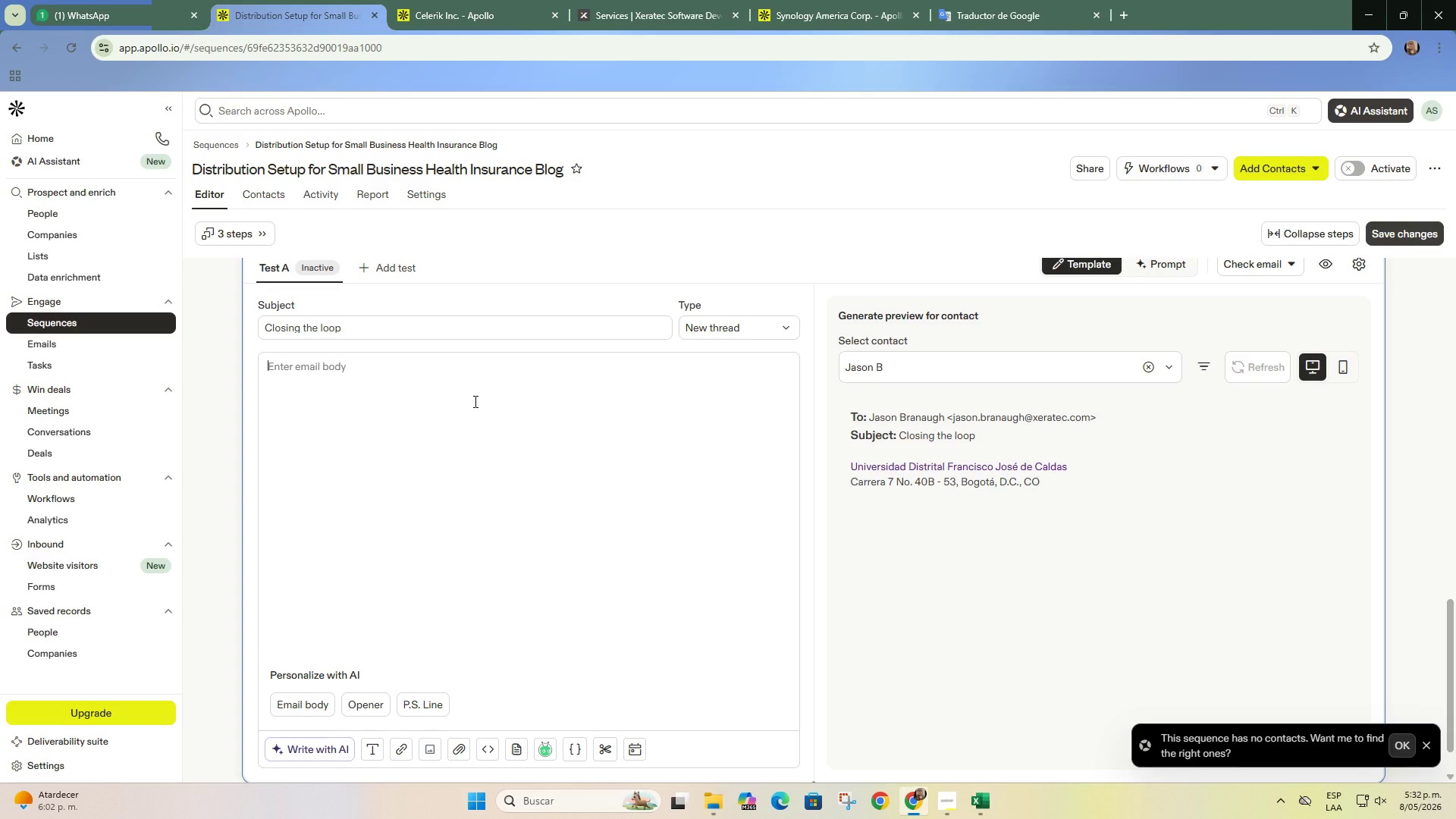 
left_click([474, 400])
 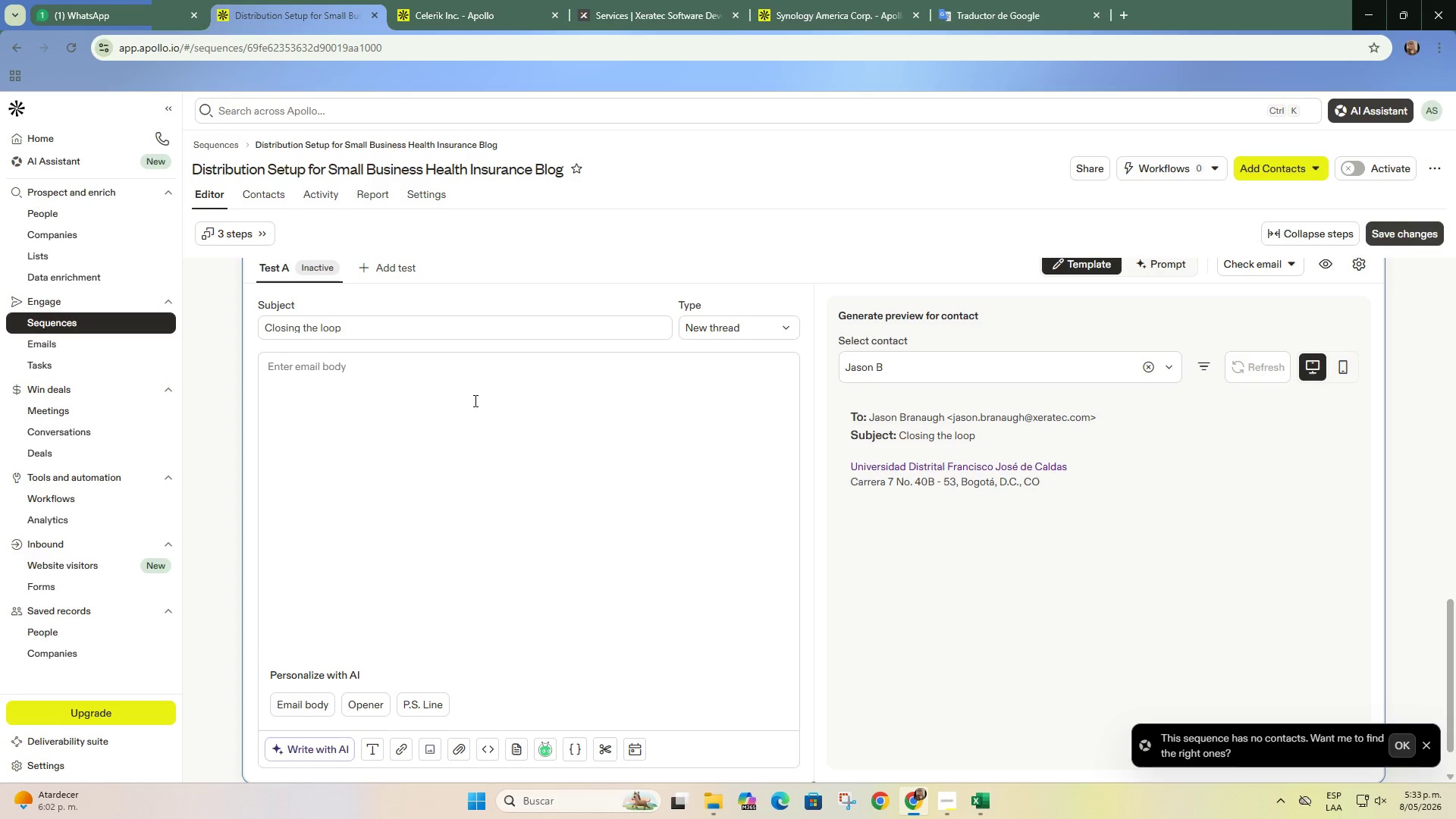 
type(Hi ''first)
 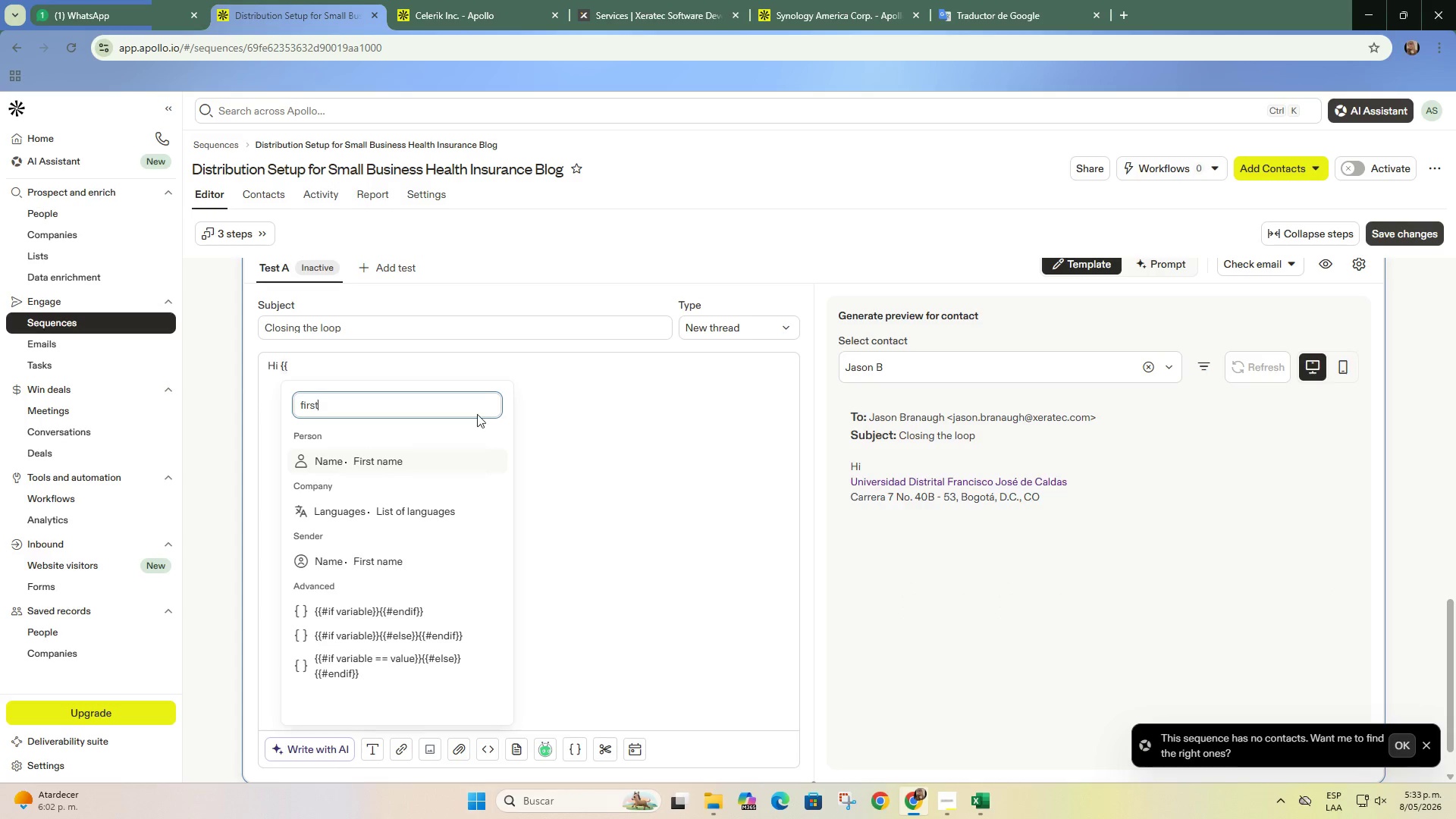 
left_click([488, 365])
 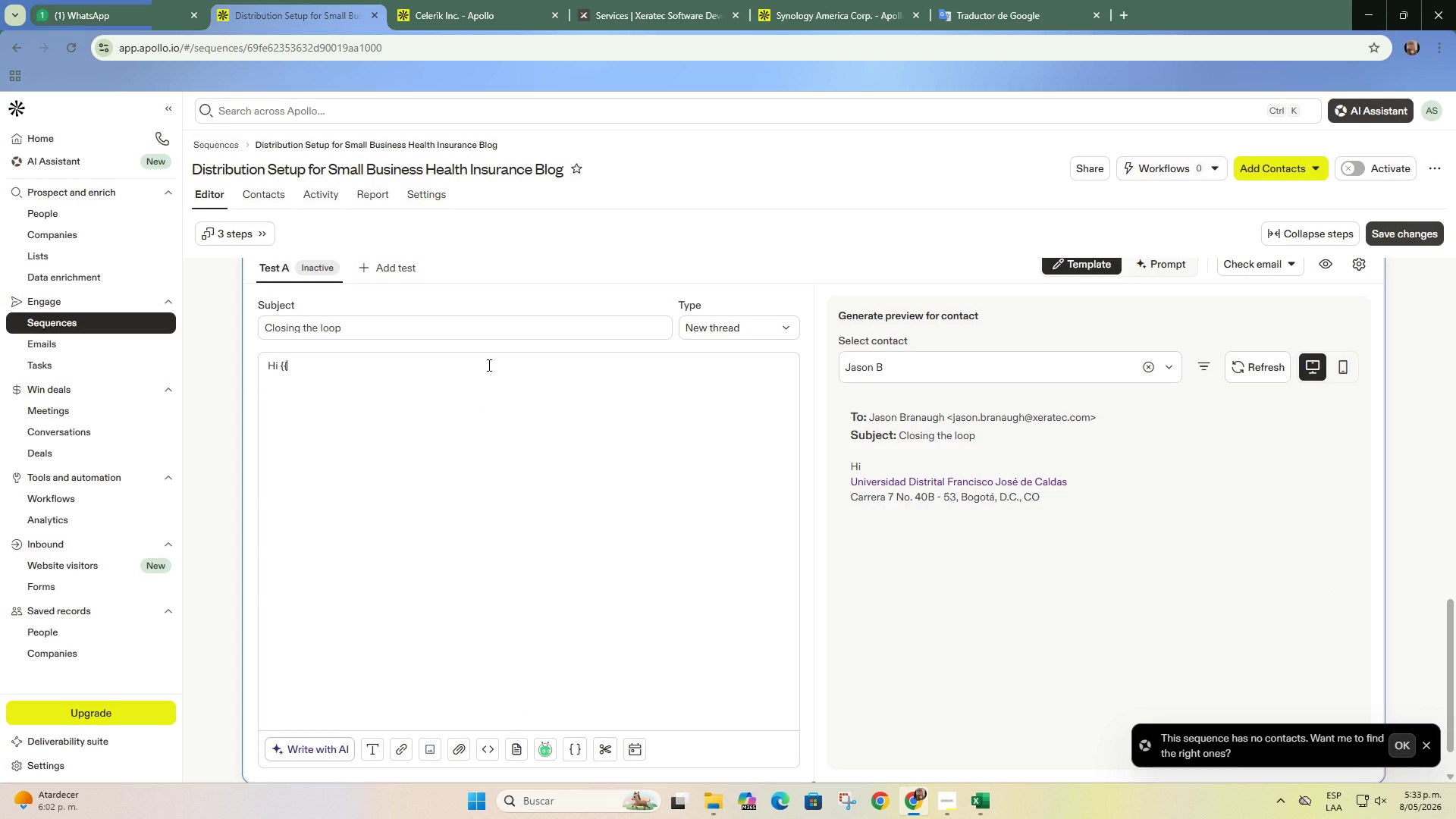 
type(firsst)
key(Backspace)
key(Backspace)
key(Backspace)
key(Backspace)
type(rst_name//,)
 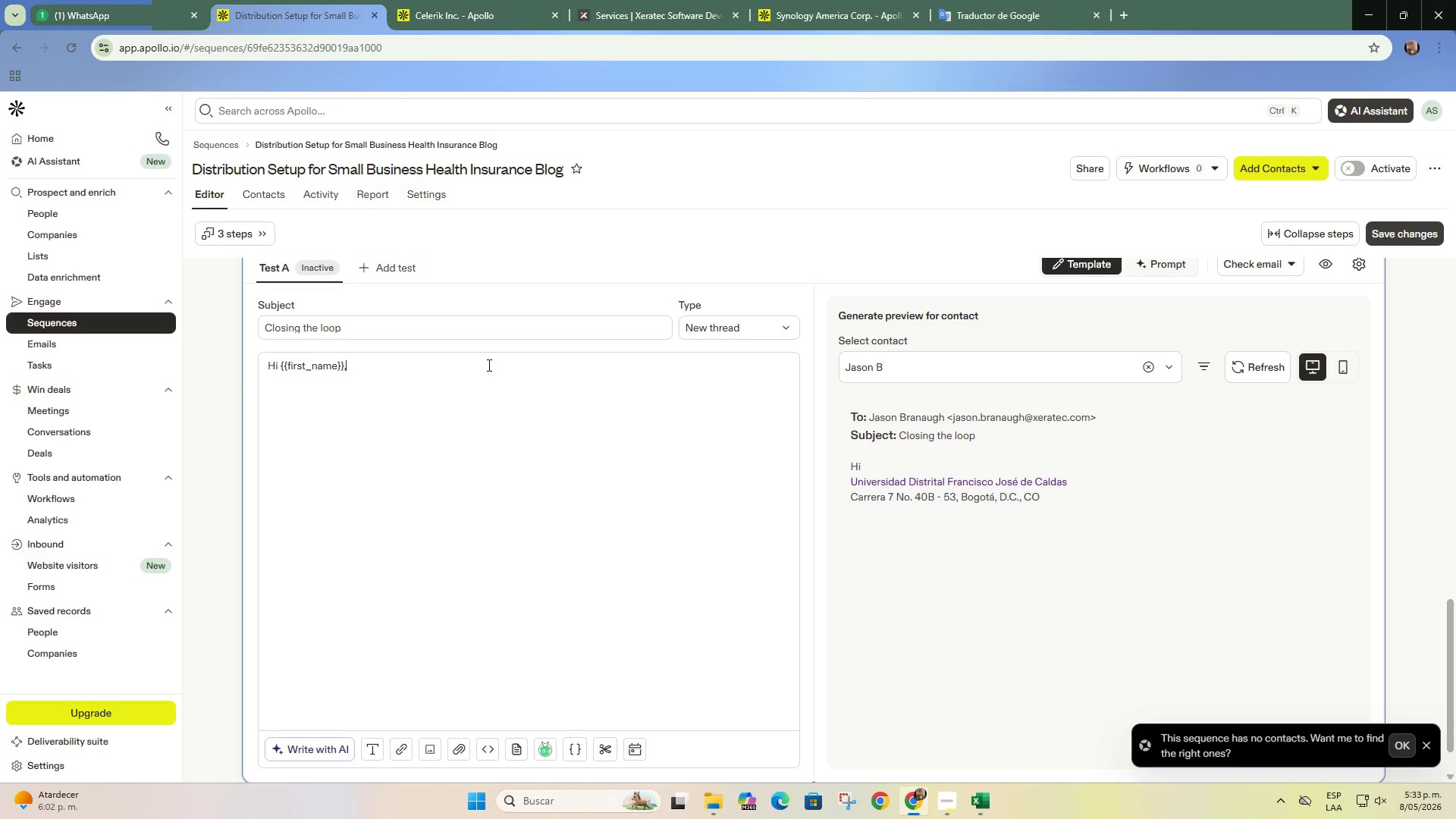 
key(Enter)
 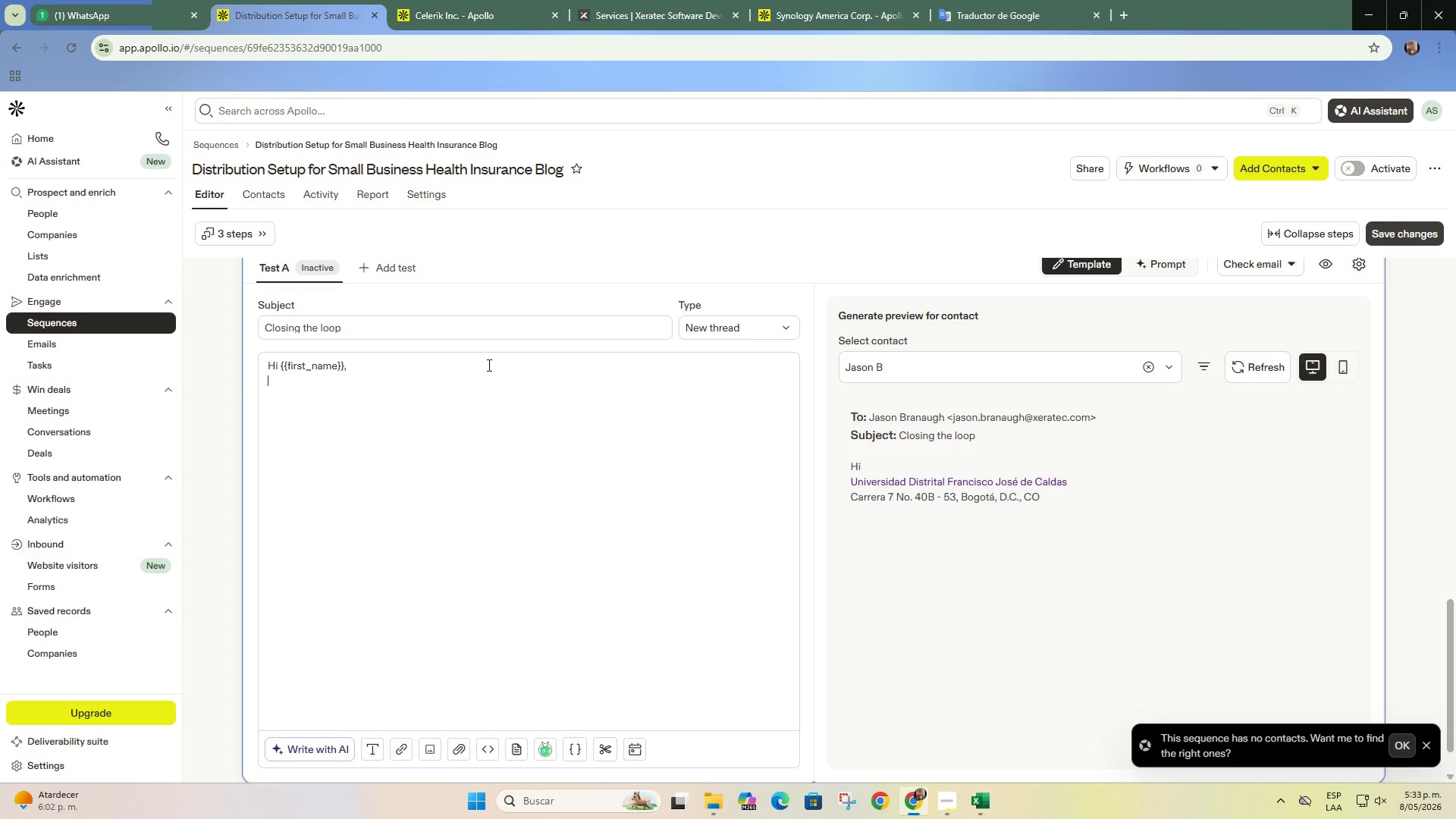 
key(Enter)
 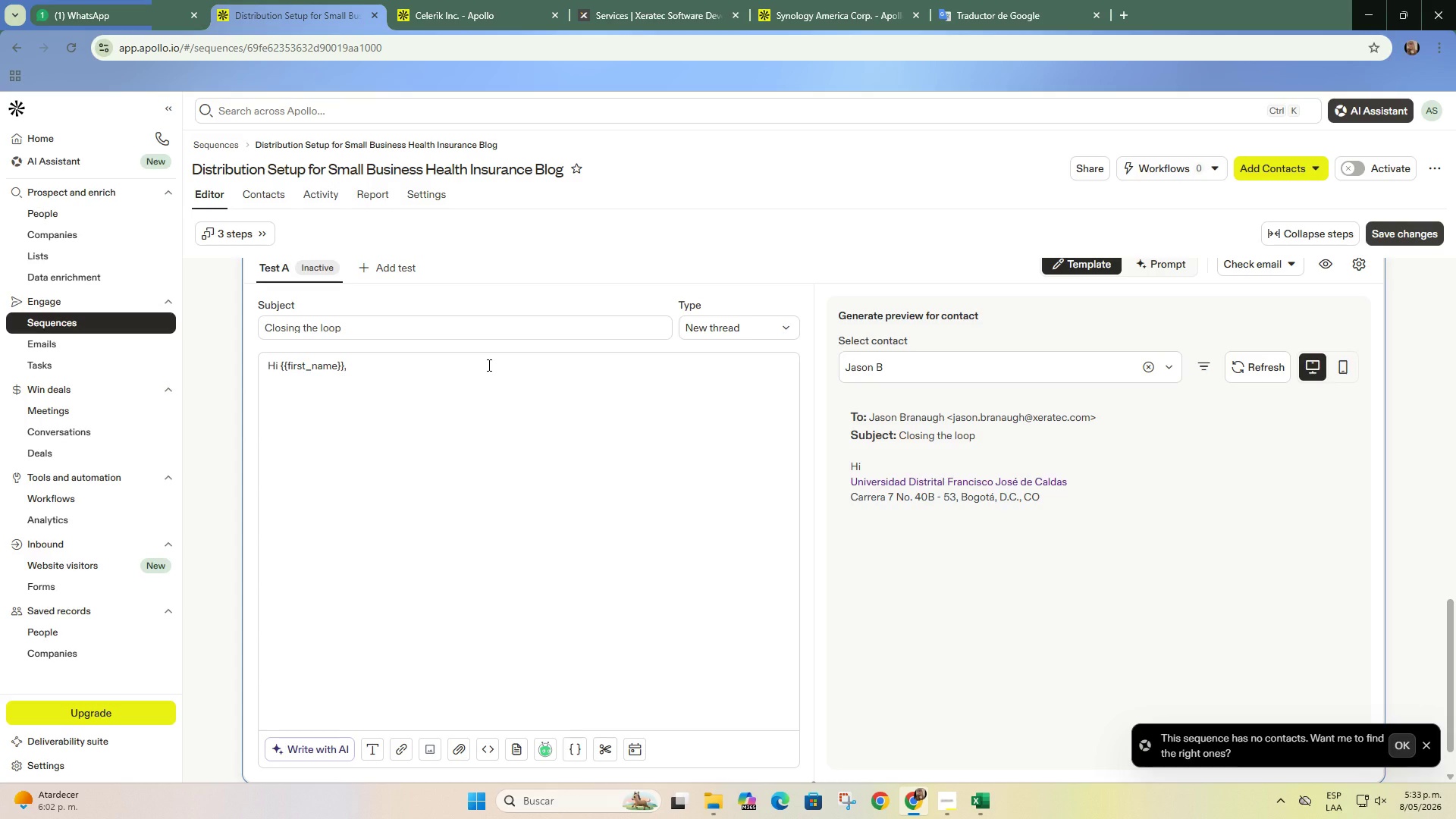 
type(I[LL )
key(Backspace)
key(Backspace)
key(Backspace)
type(LL)
key(Backspace)
key(Backspace)
type(ll close the loop here, but if you o)
key(Backspace)
key(Backspace)
type(r or someone at '')
 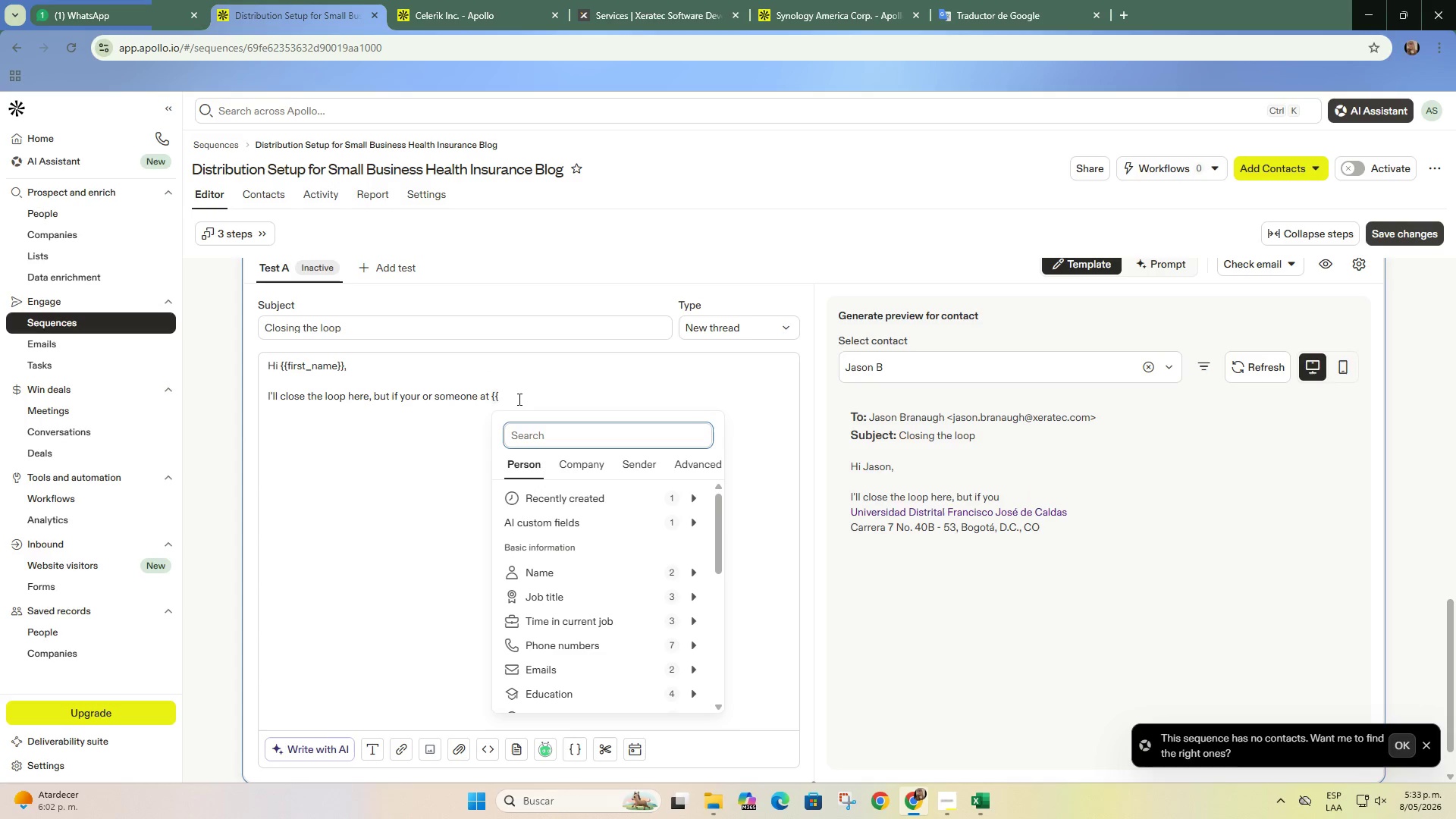 
left_click([527, 395])
 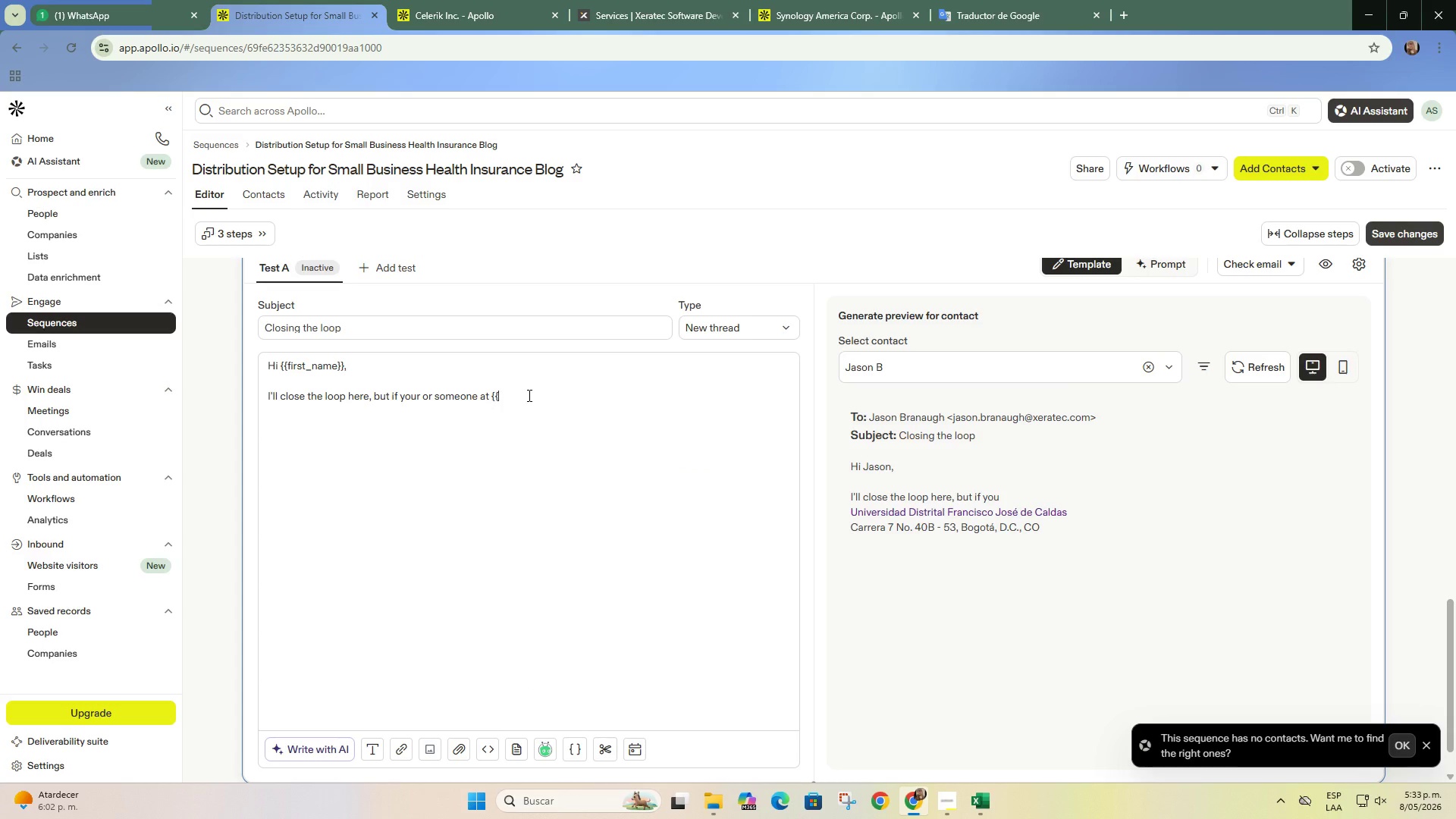 
type(company_name// has questions about any of the compliance pitfalls mentioned in the article, I[d be happy to offer a quick 15- )
key(Backspace)
type(minute converstaions)
key(Backspace)
type(.)
 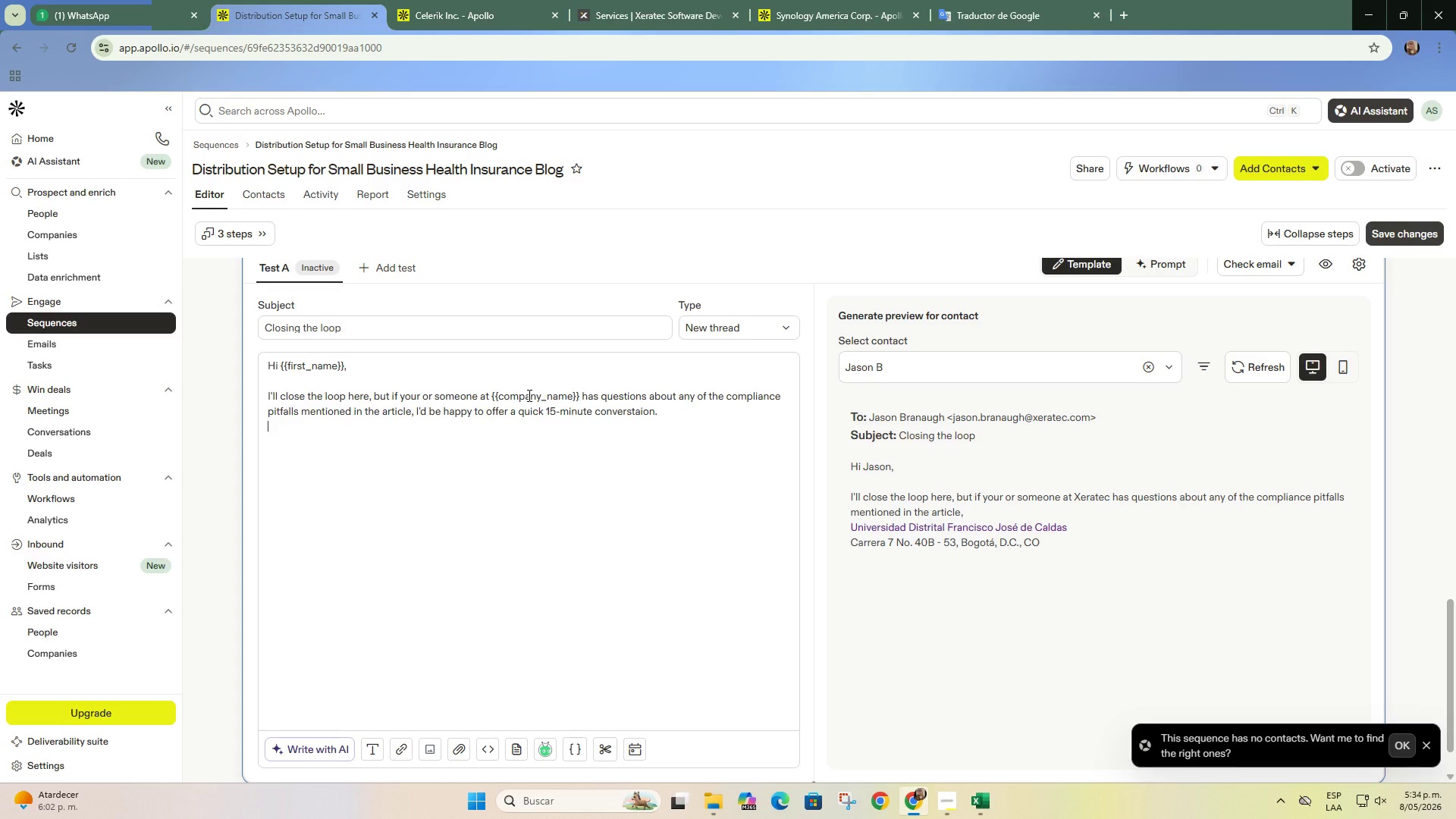 
 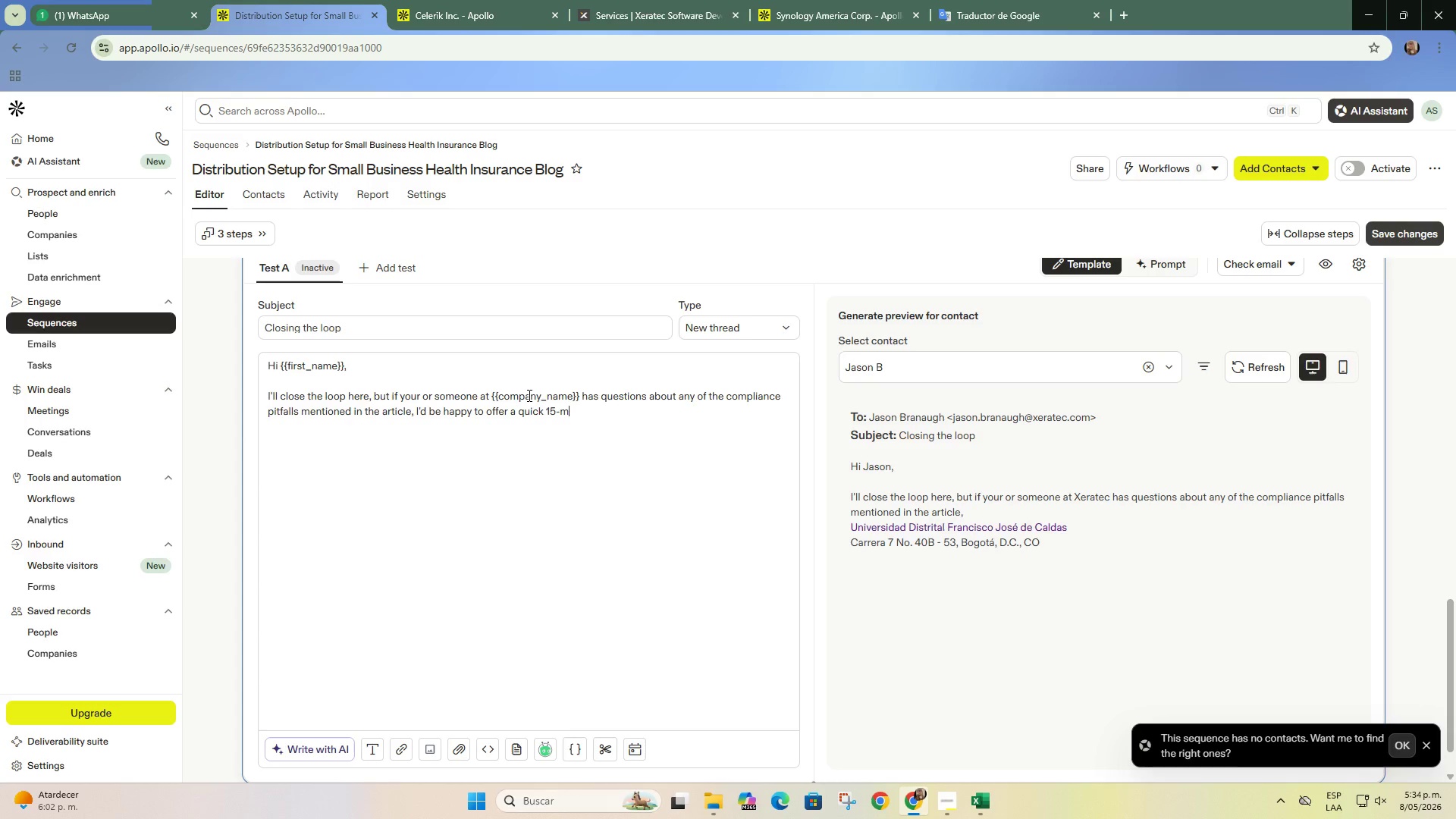 
key(Enter)
 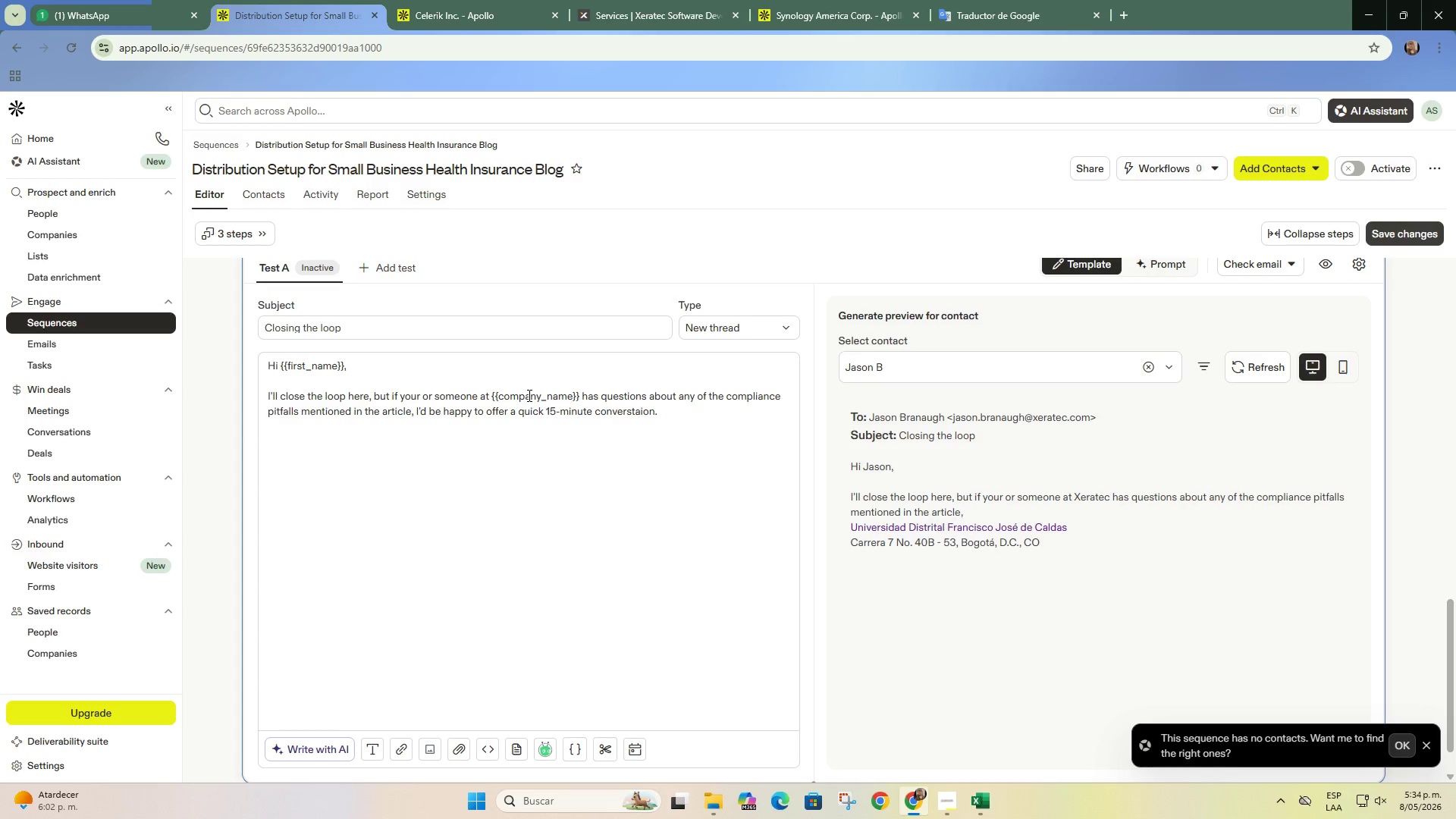 
key(Enter)
 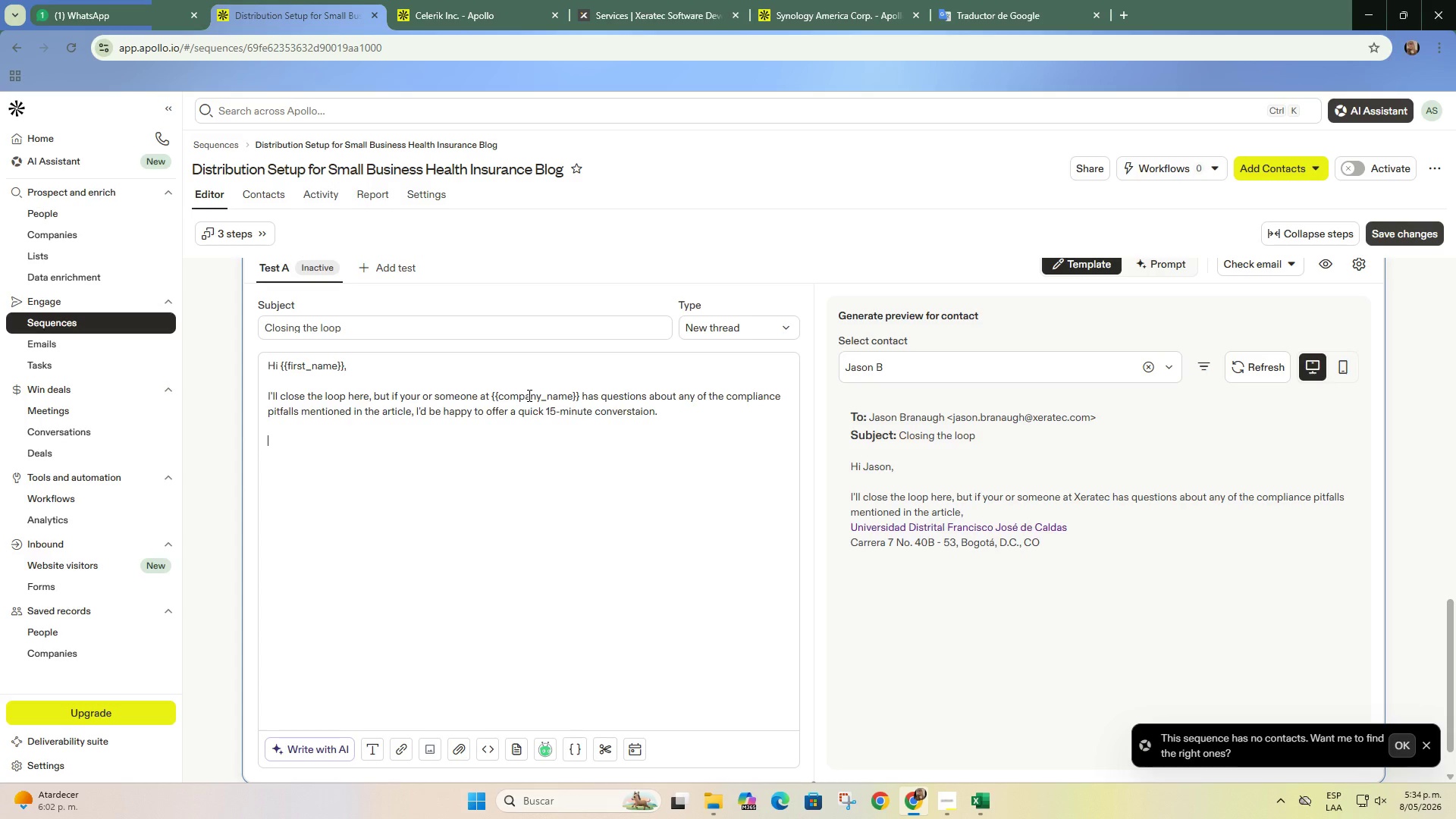 
type(Either way, hope the resource was helpul)
key(Backspace)
key(Backspace)
type(ful.)
 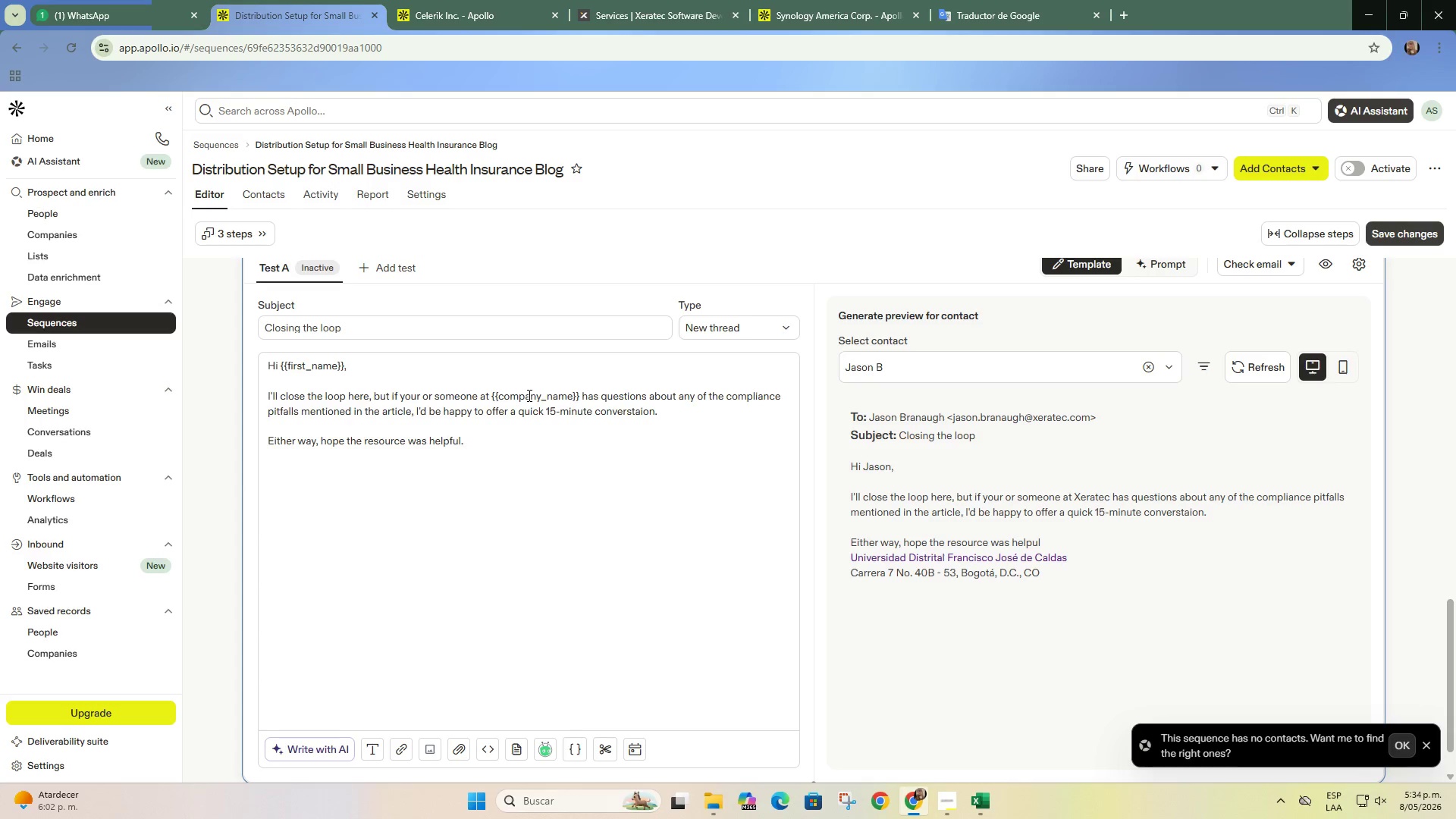 
key(Enter)
 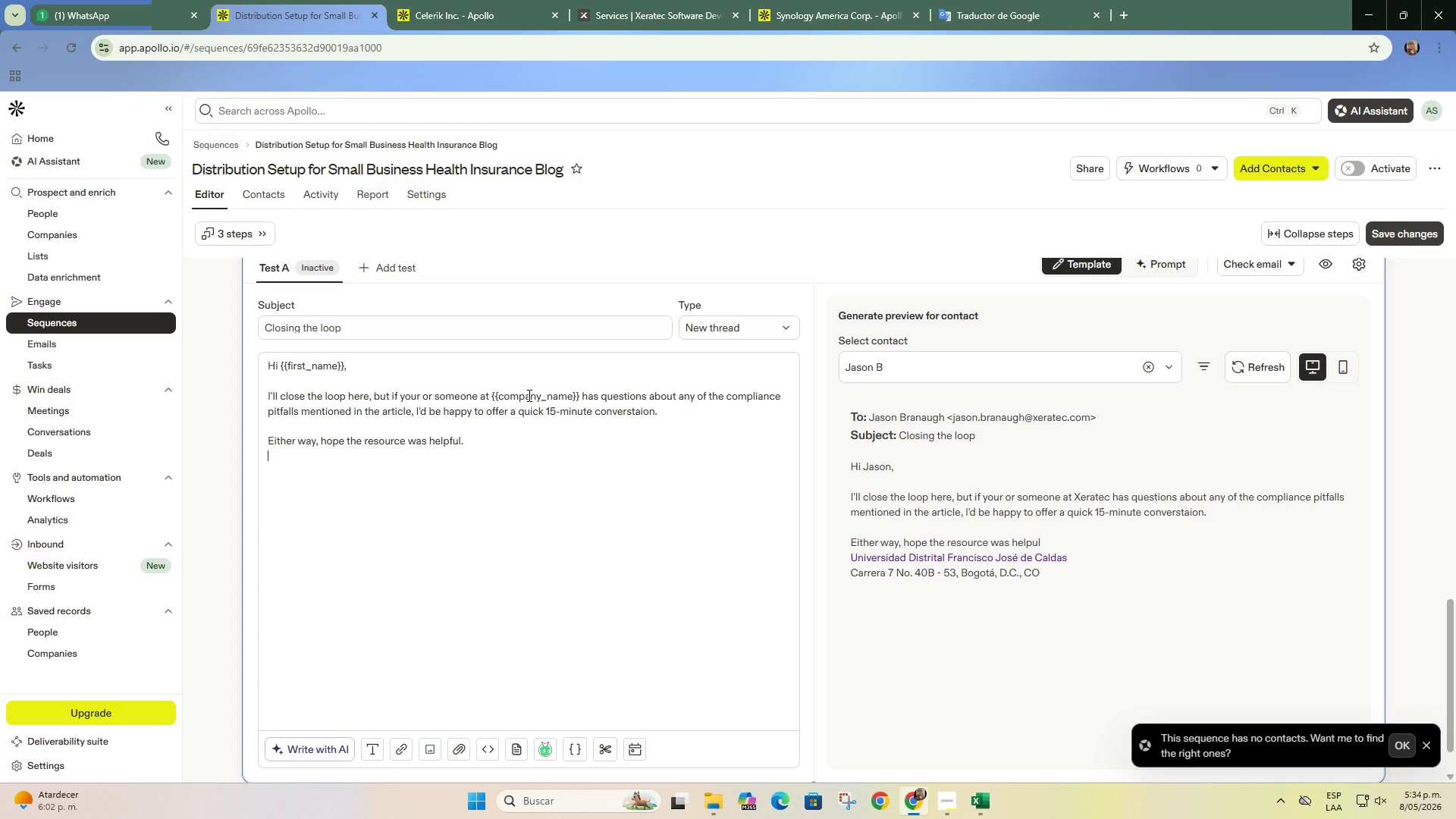 
key(Enter)
 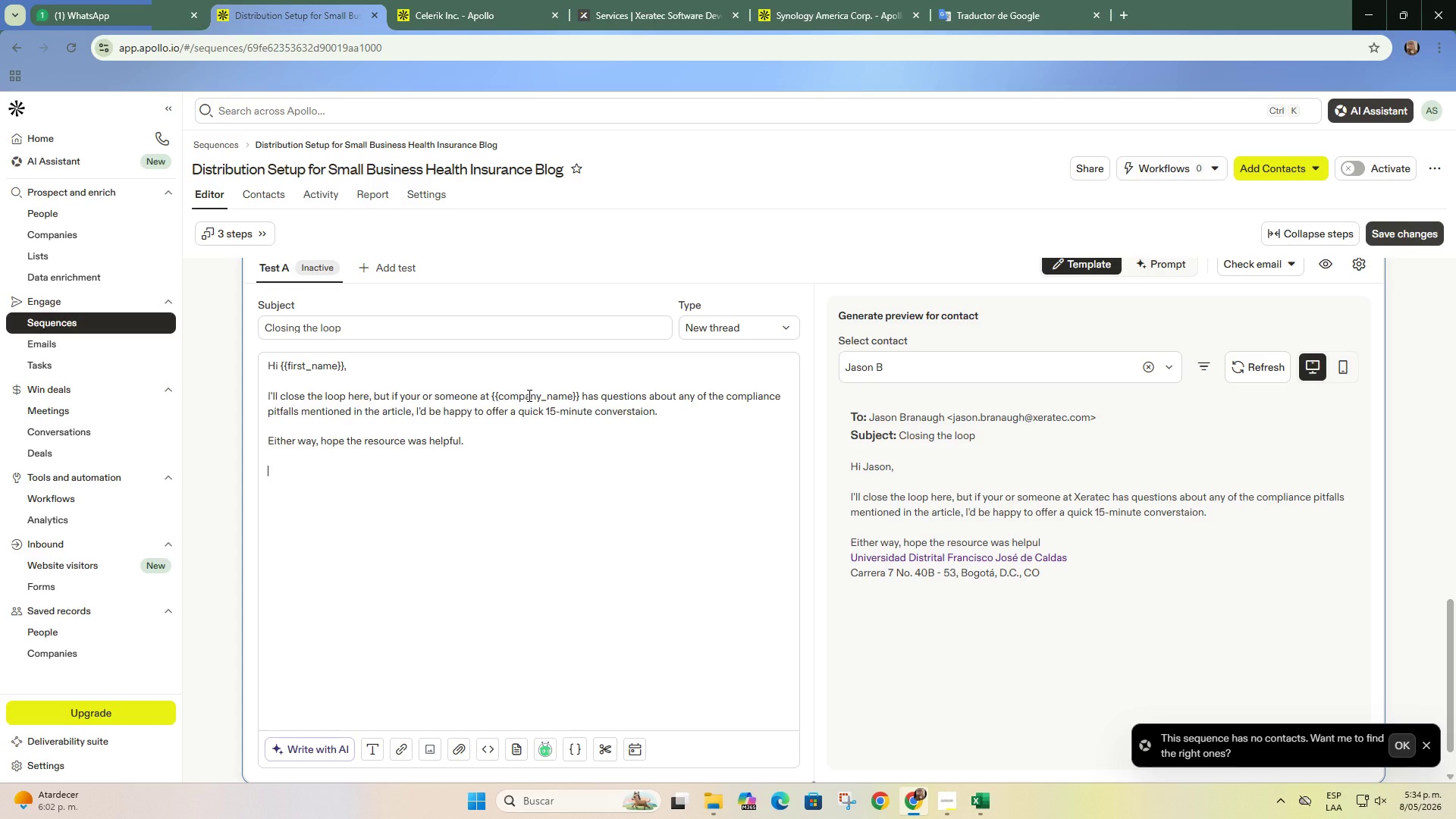 
type(Best, )
 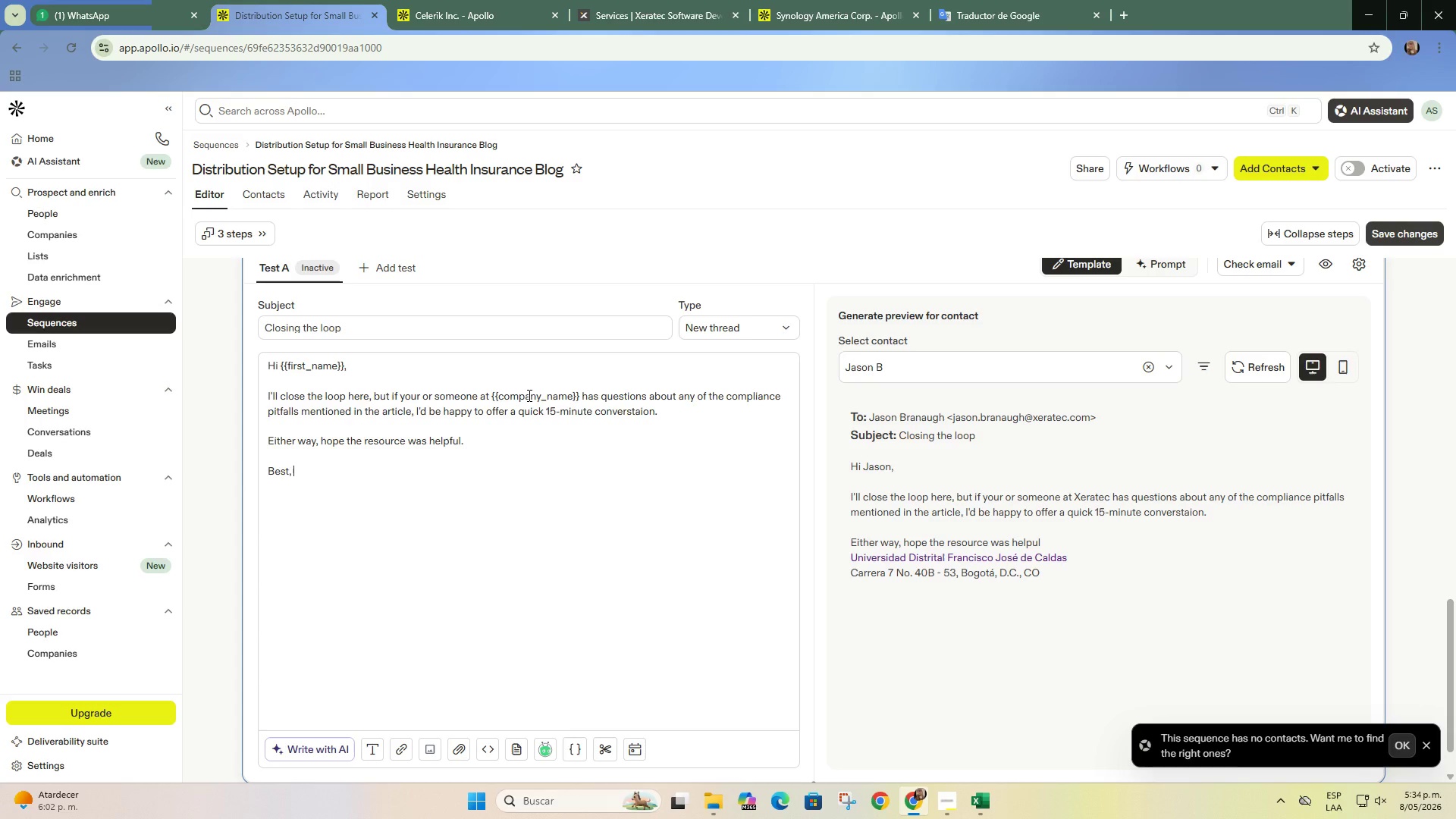 
key(Enter)
 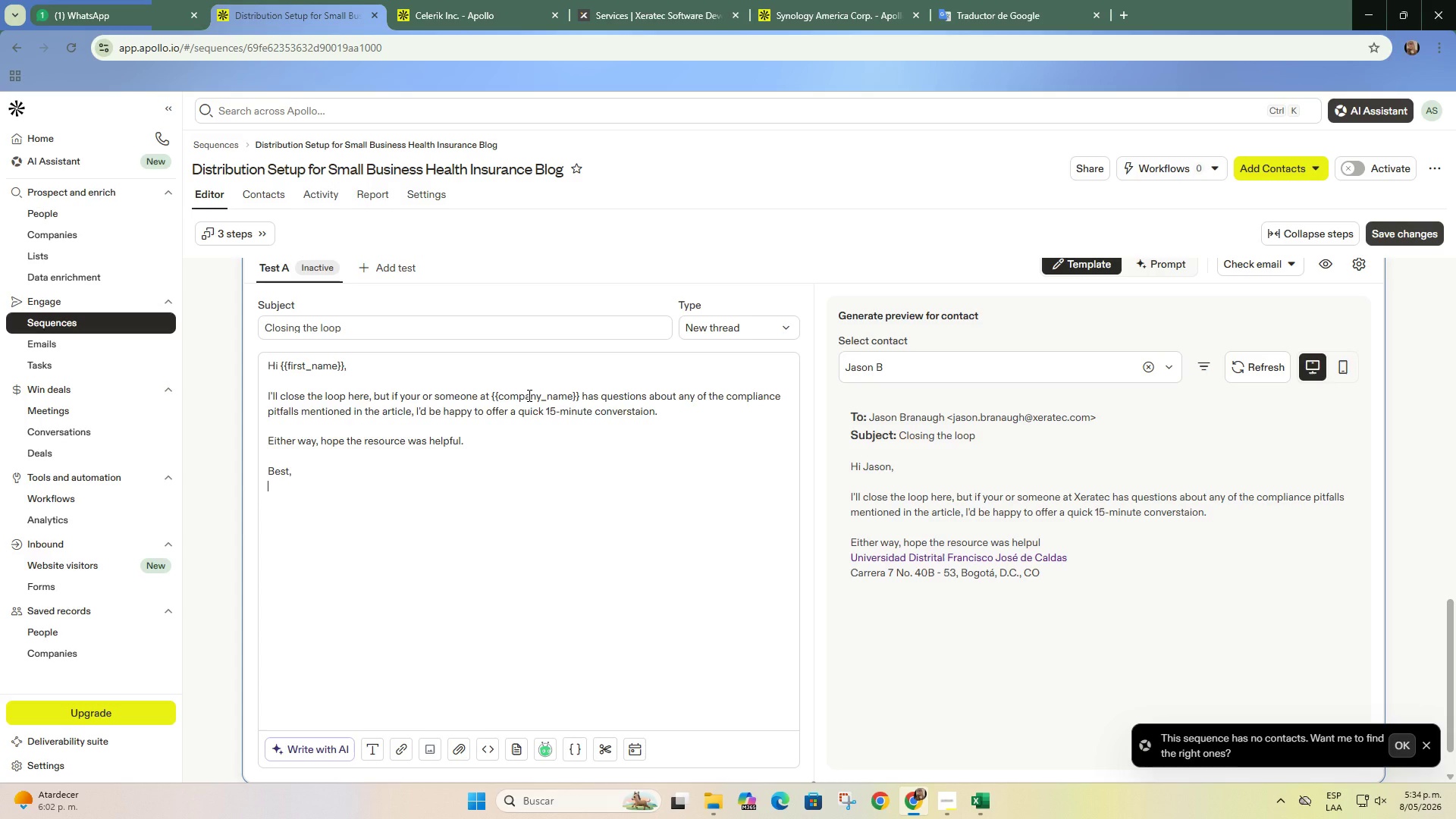 
type(Smith Cooper.)
 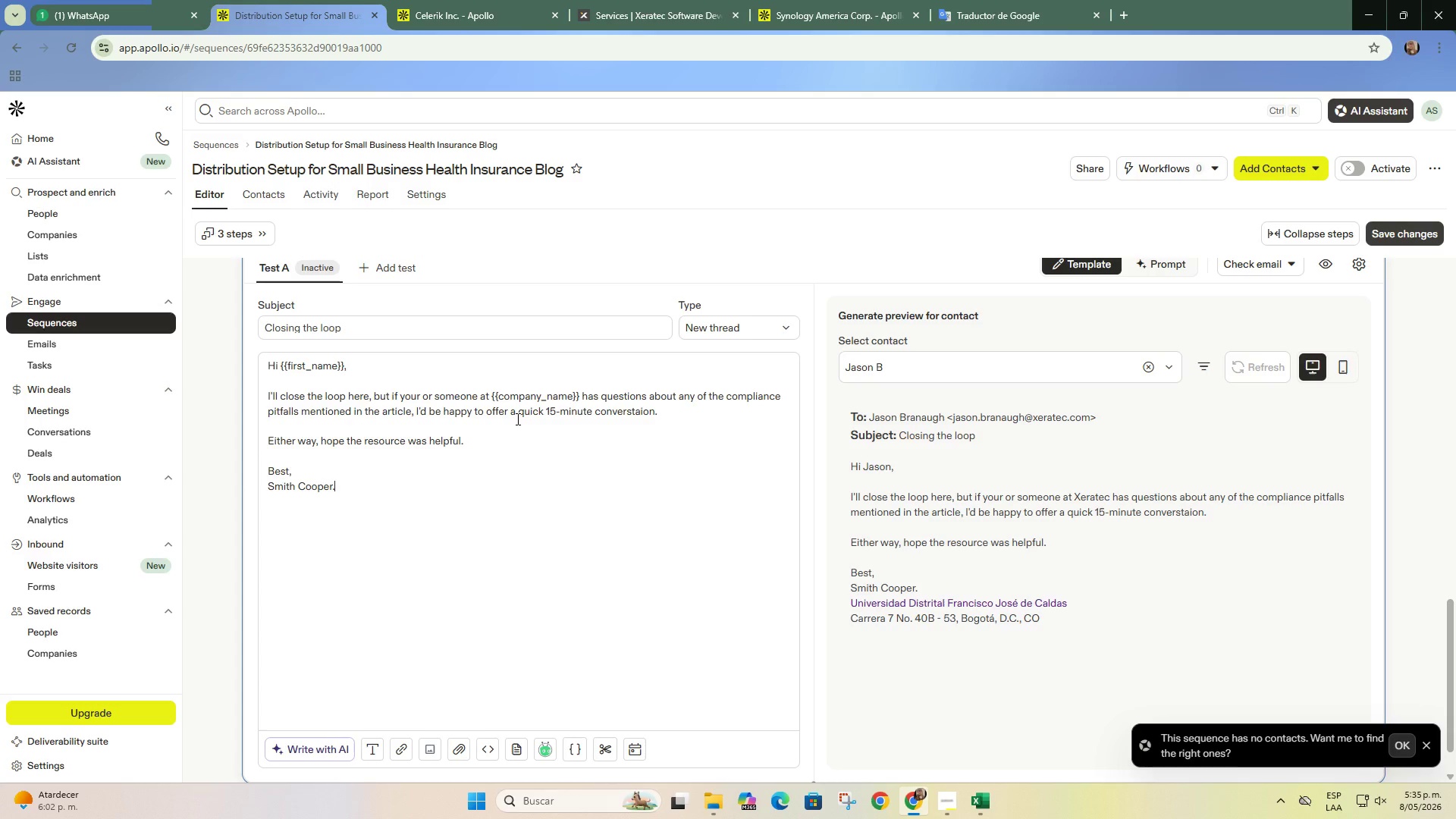 
wait(27.27)
 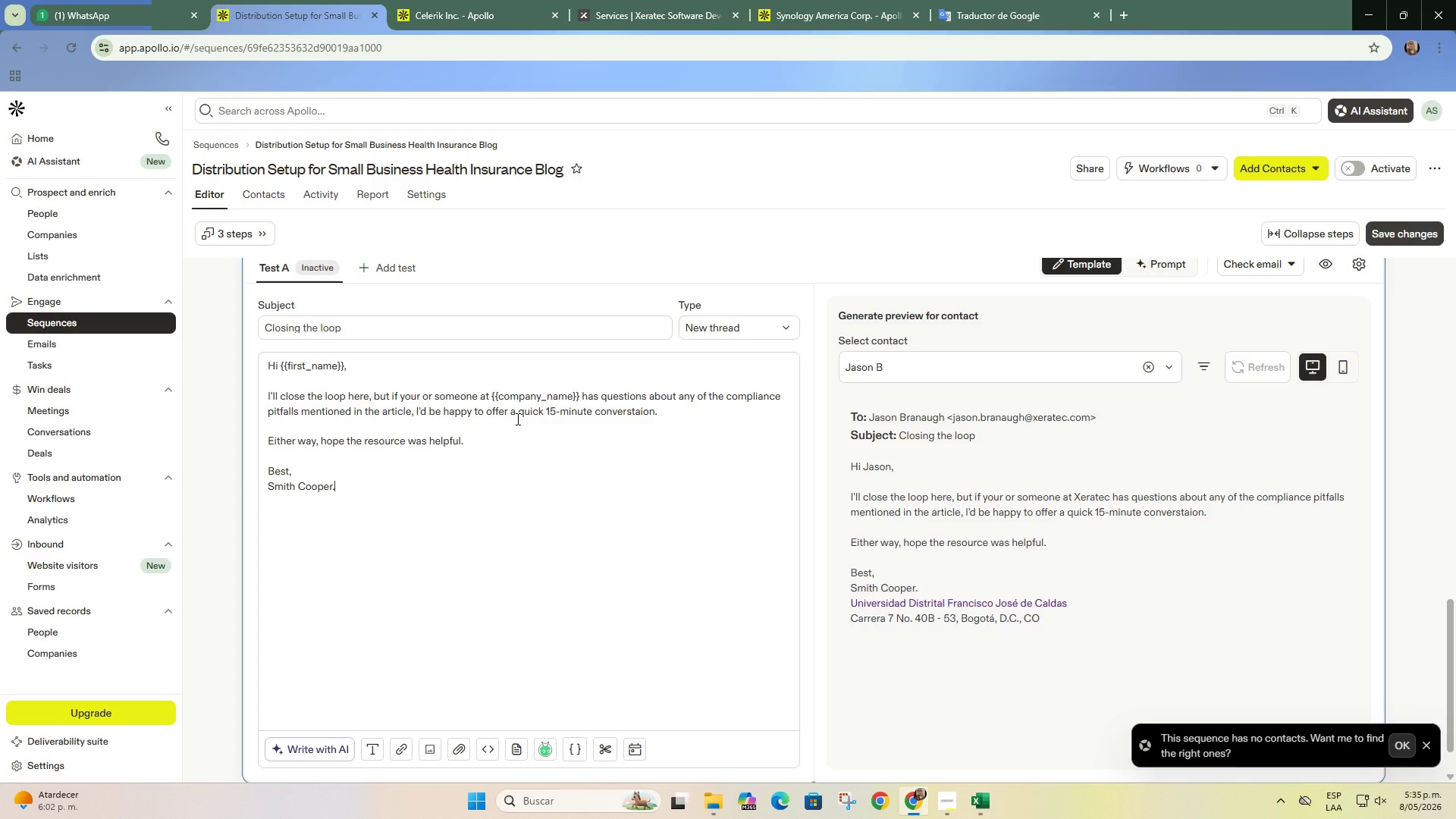 
left_click([635, 413])
 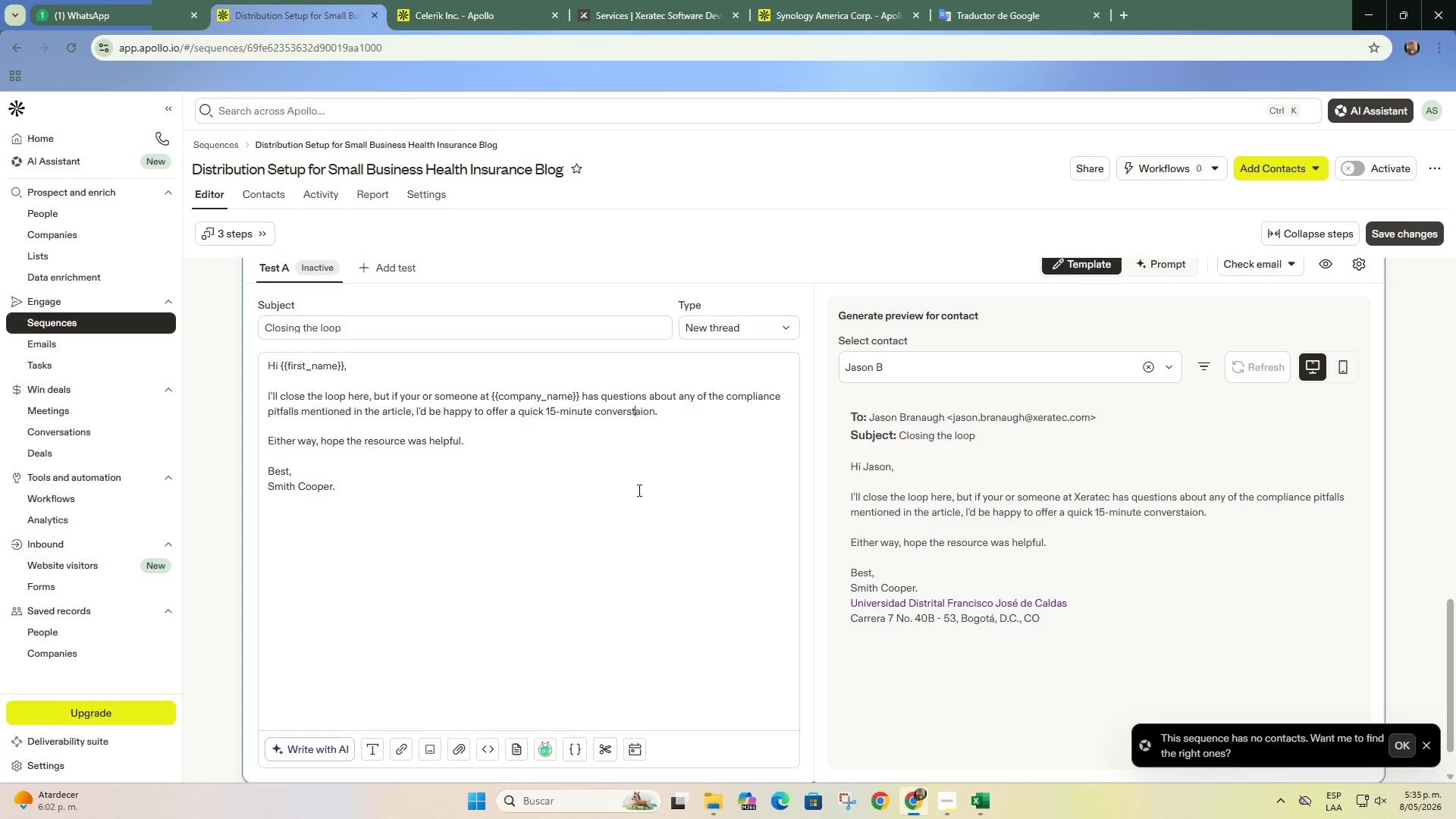 
key(Backspace)
 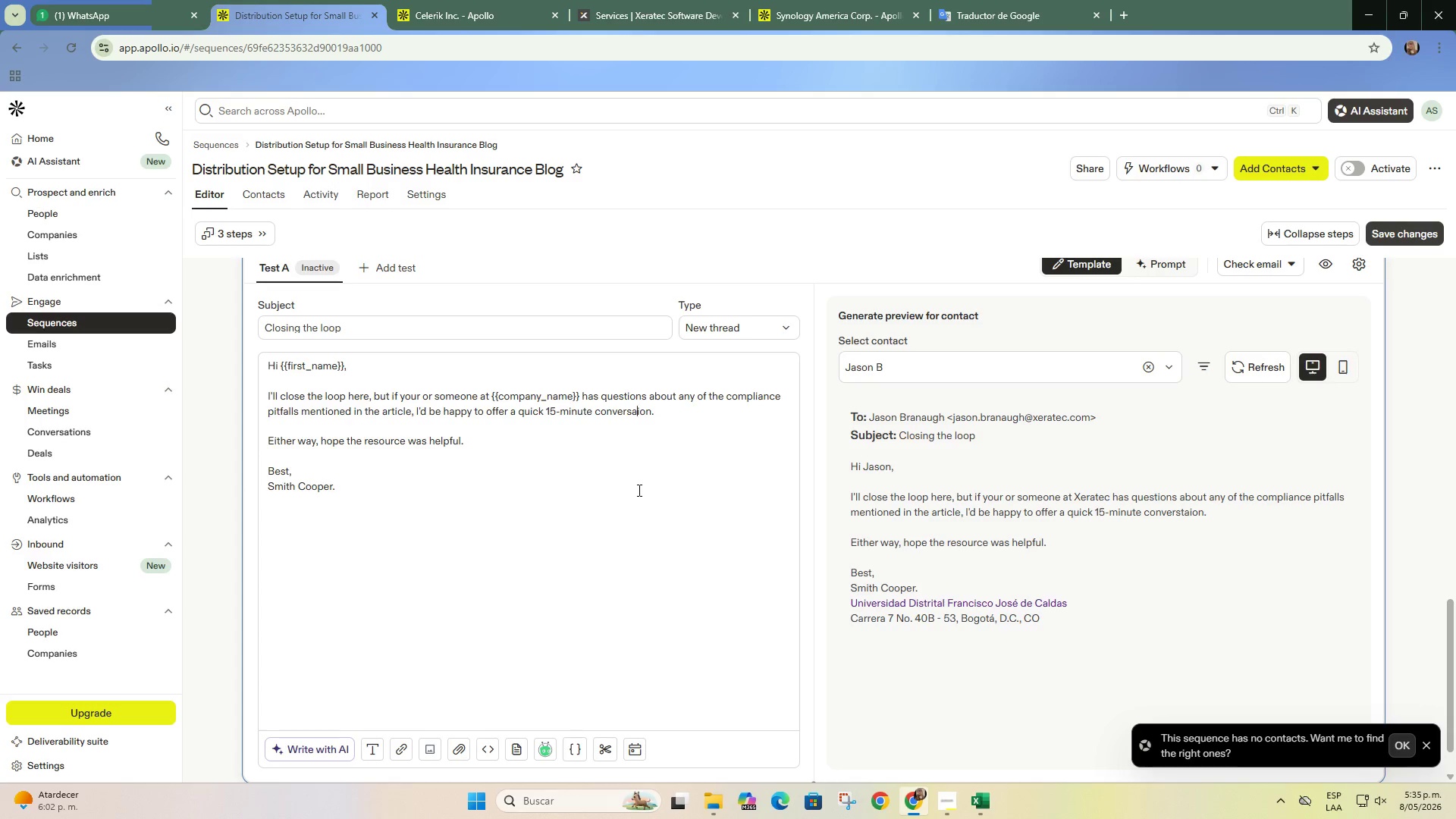 
key(ArrowRight)
 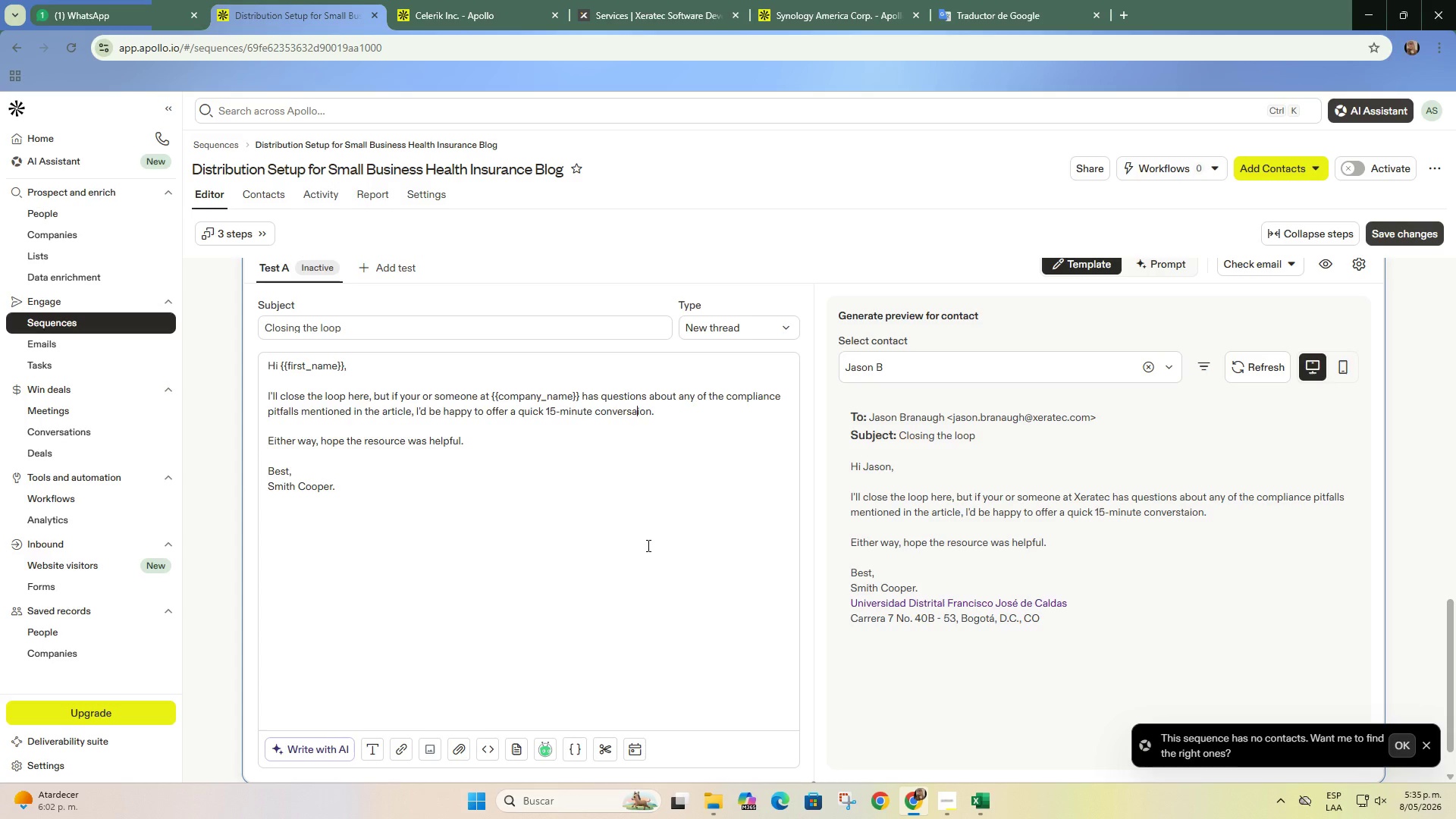 
key(T)
 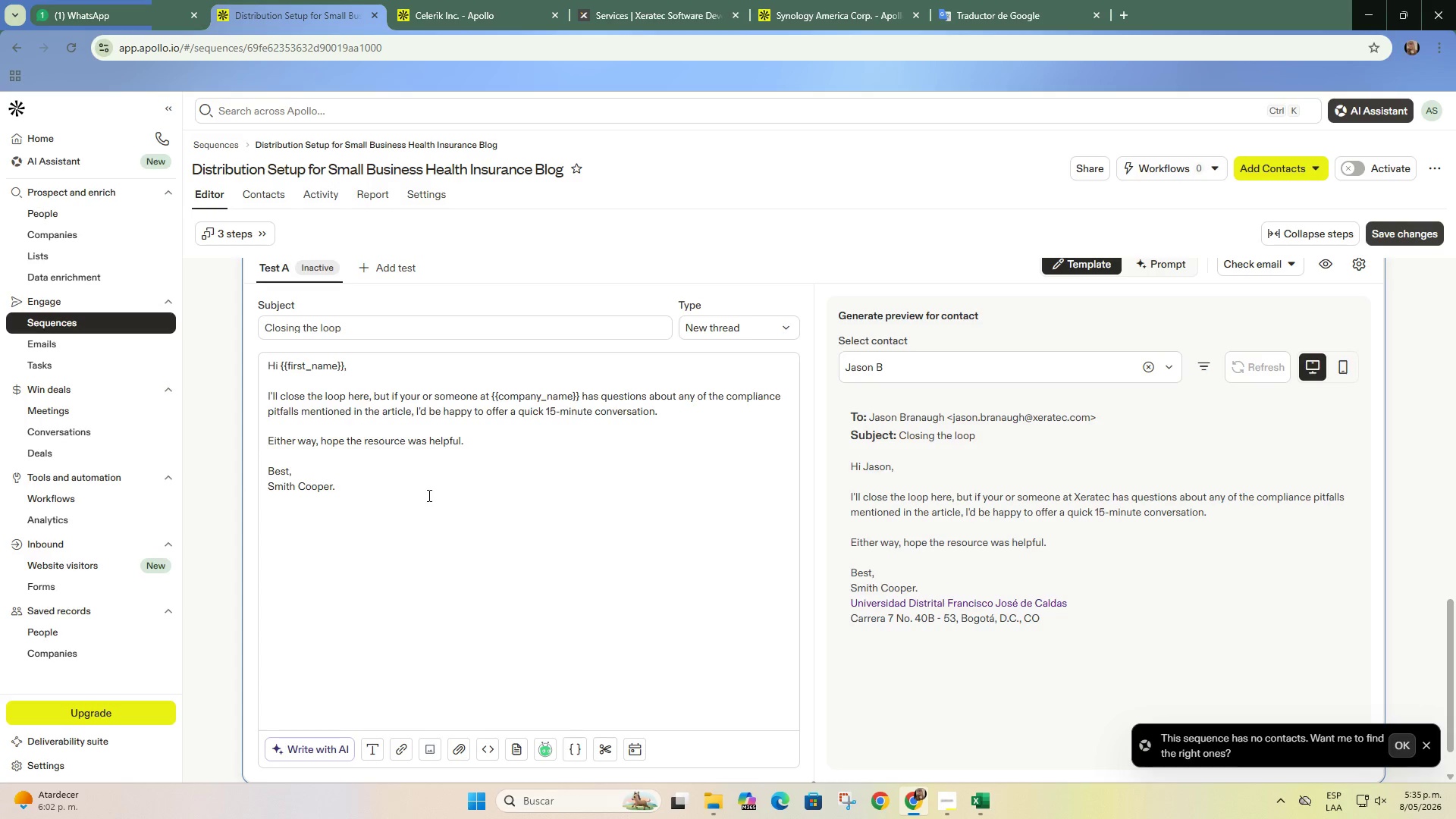 
wait(5.67)
 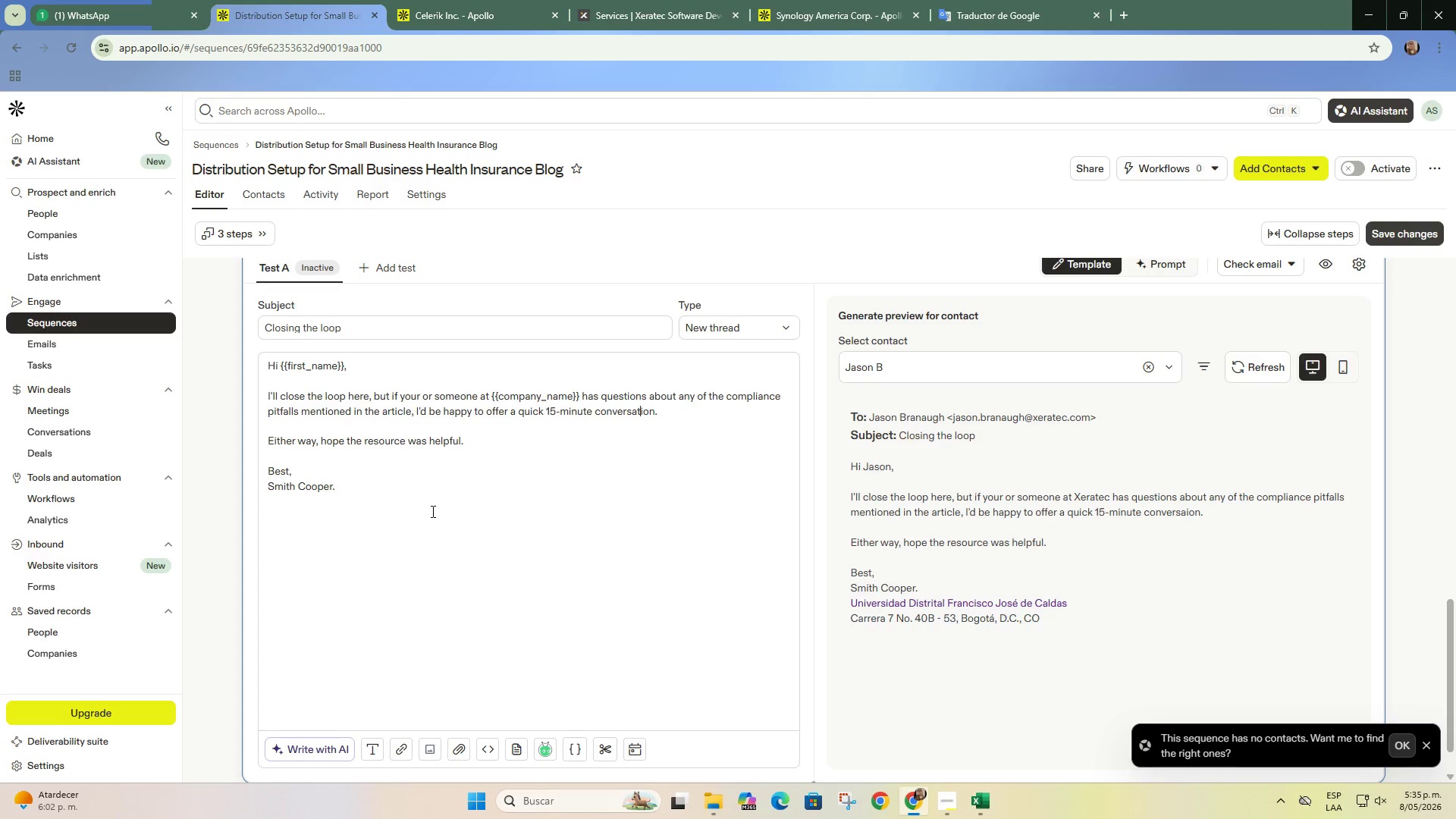 
left_click([1430, 233])
 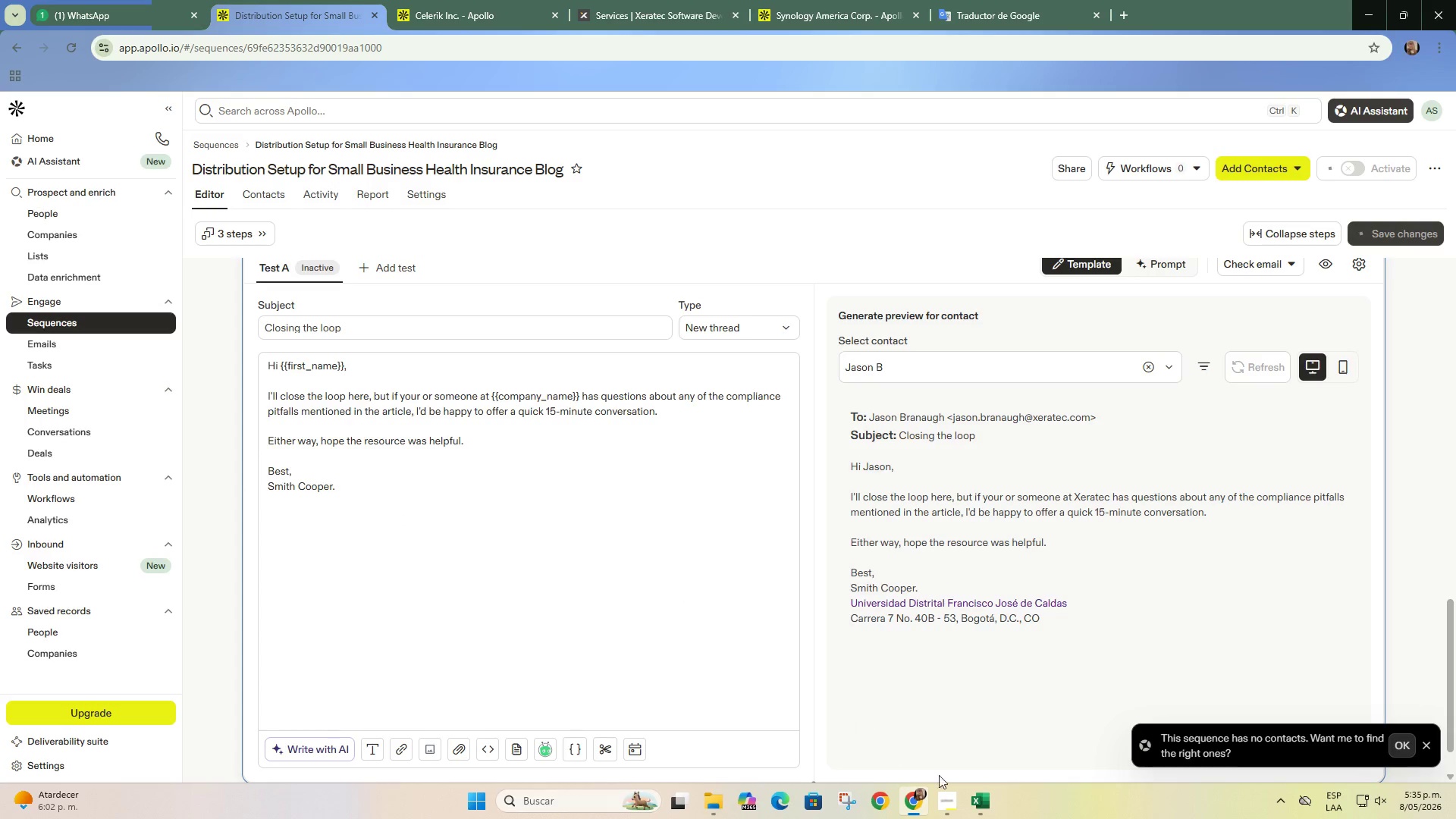 
left_click([946, 797])